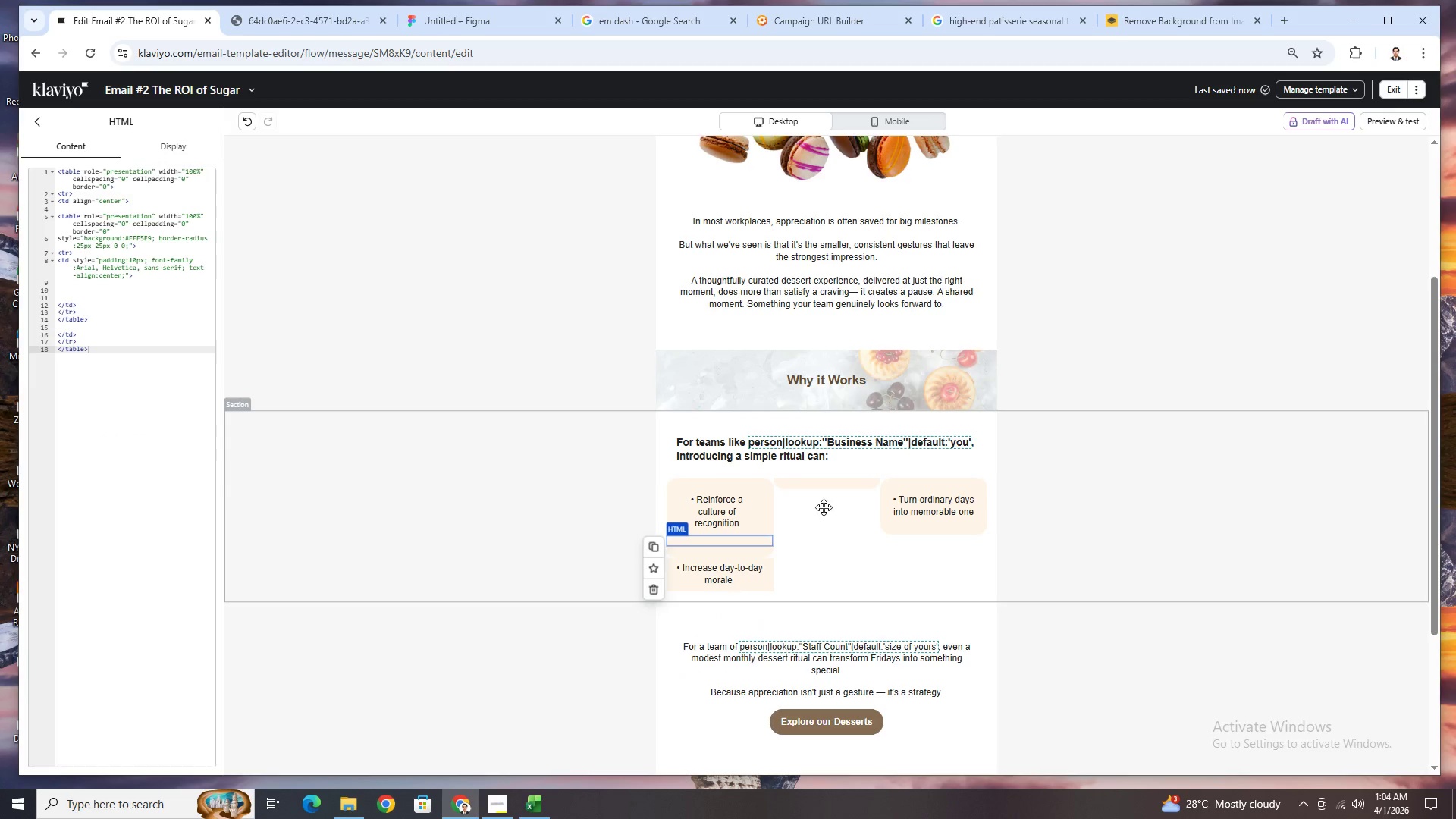 
left_click_drag(start_coordinate=[761, 541], to_coordinate=[761, 577])
 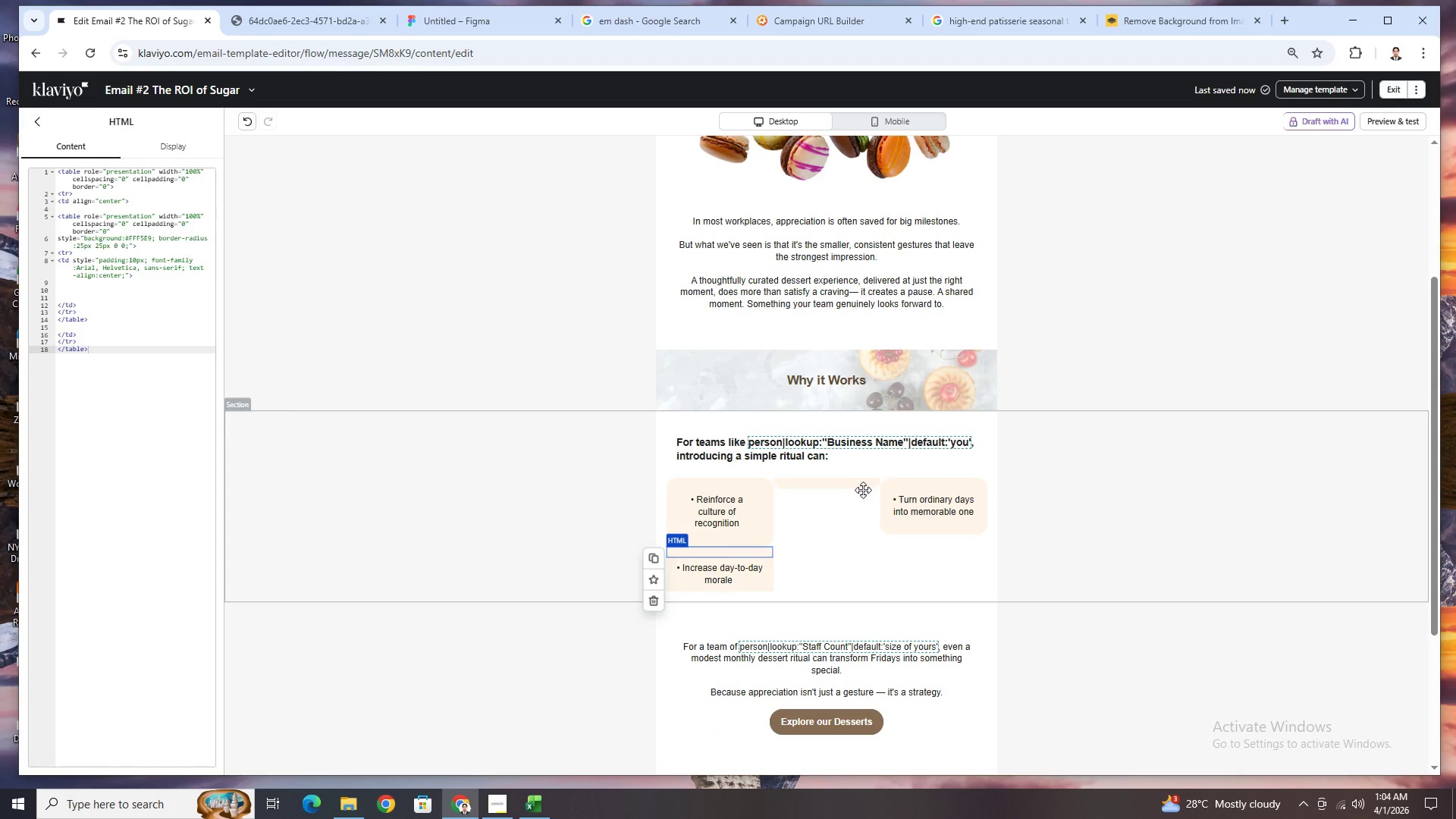 
left_click_drag(start_coordinate=[859, 488], to_coordinate=[755, 616])
 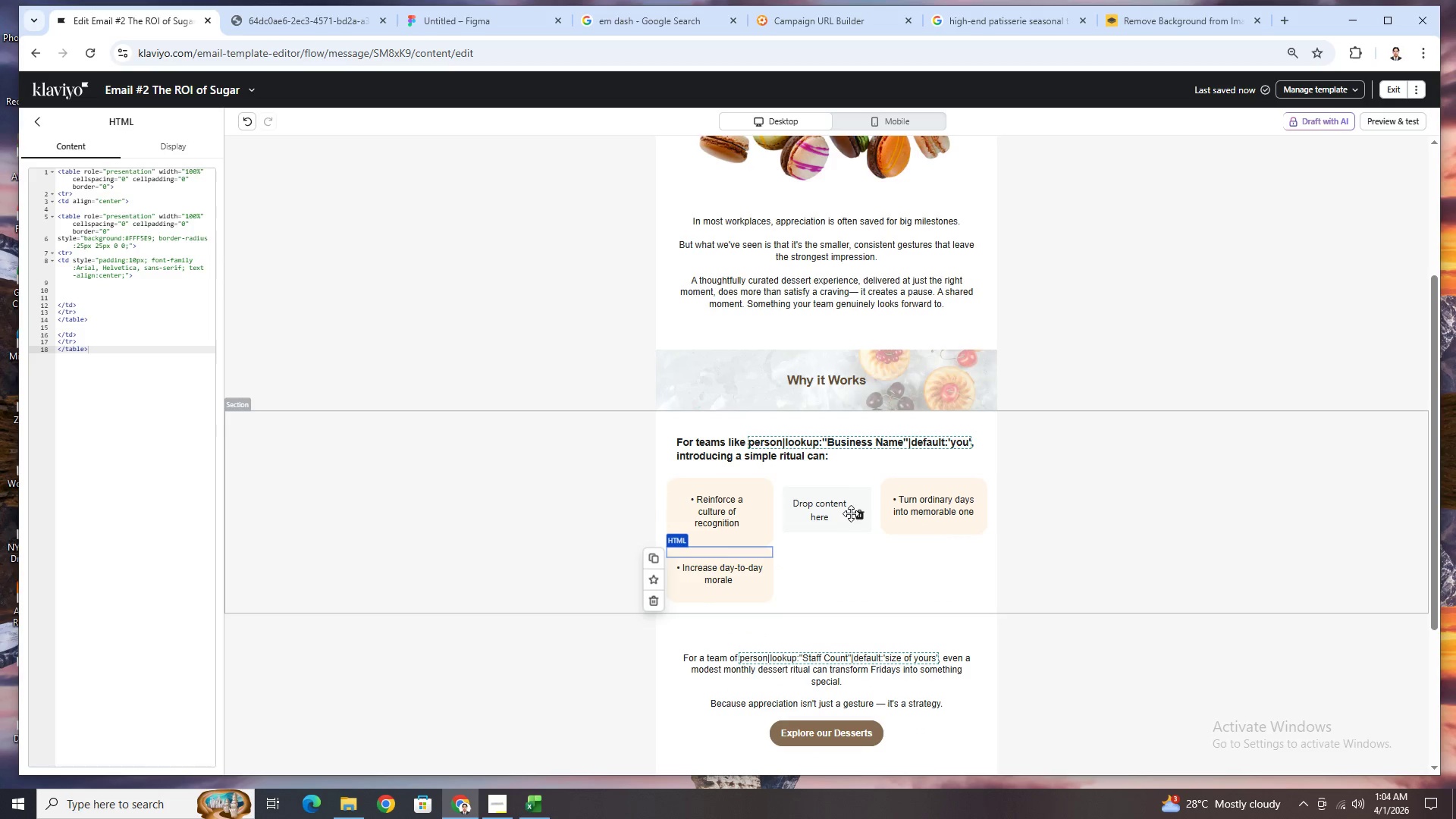 
left_click([858, 516])
 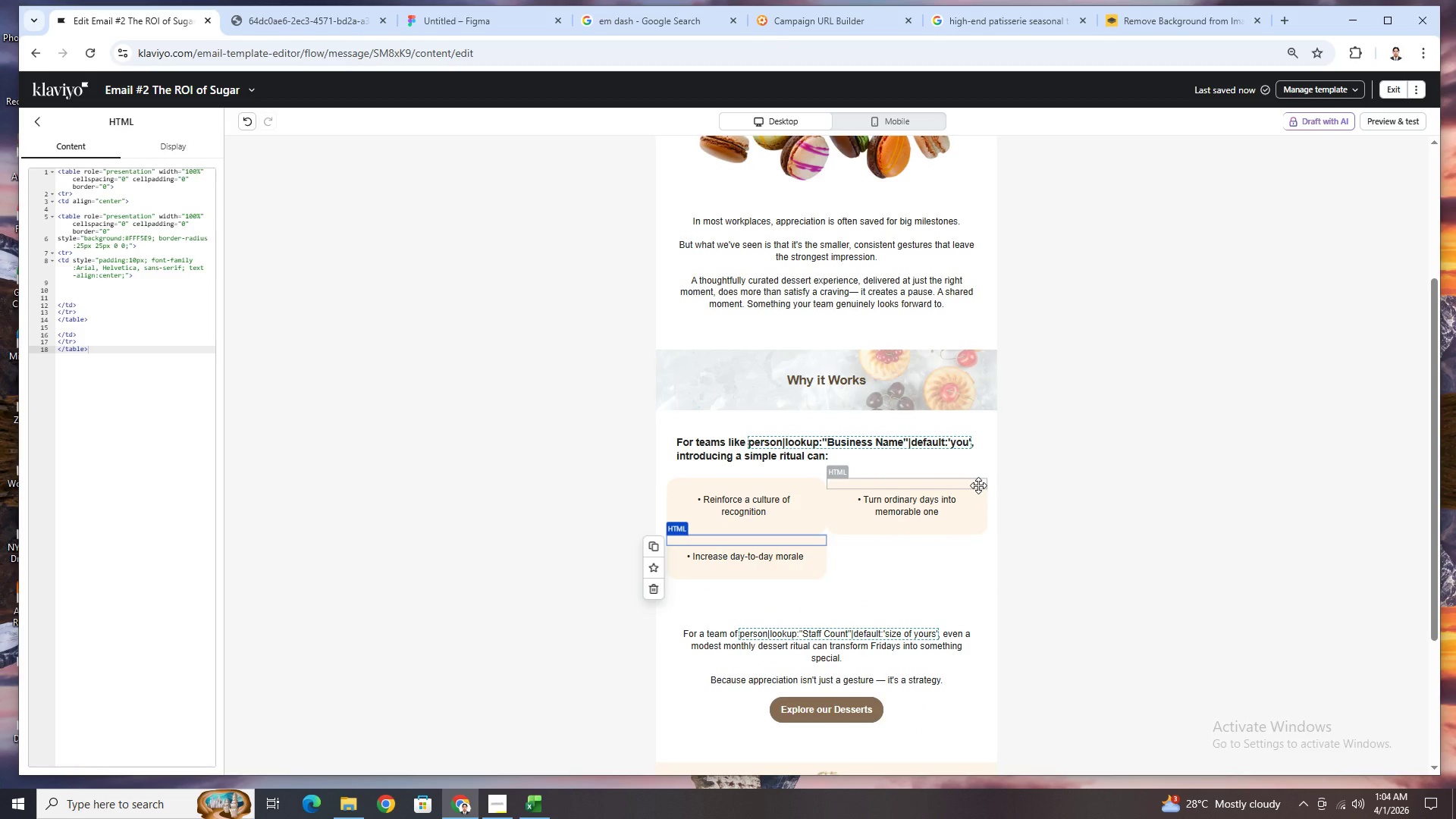 
left_click_drag(start_coordinate=[974, 485], to_coordinate=[820, 610])
 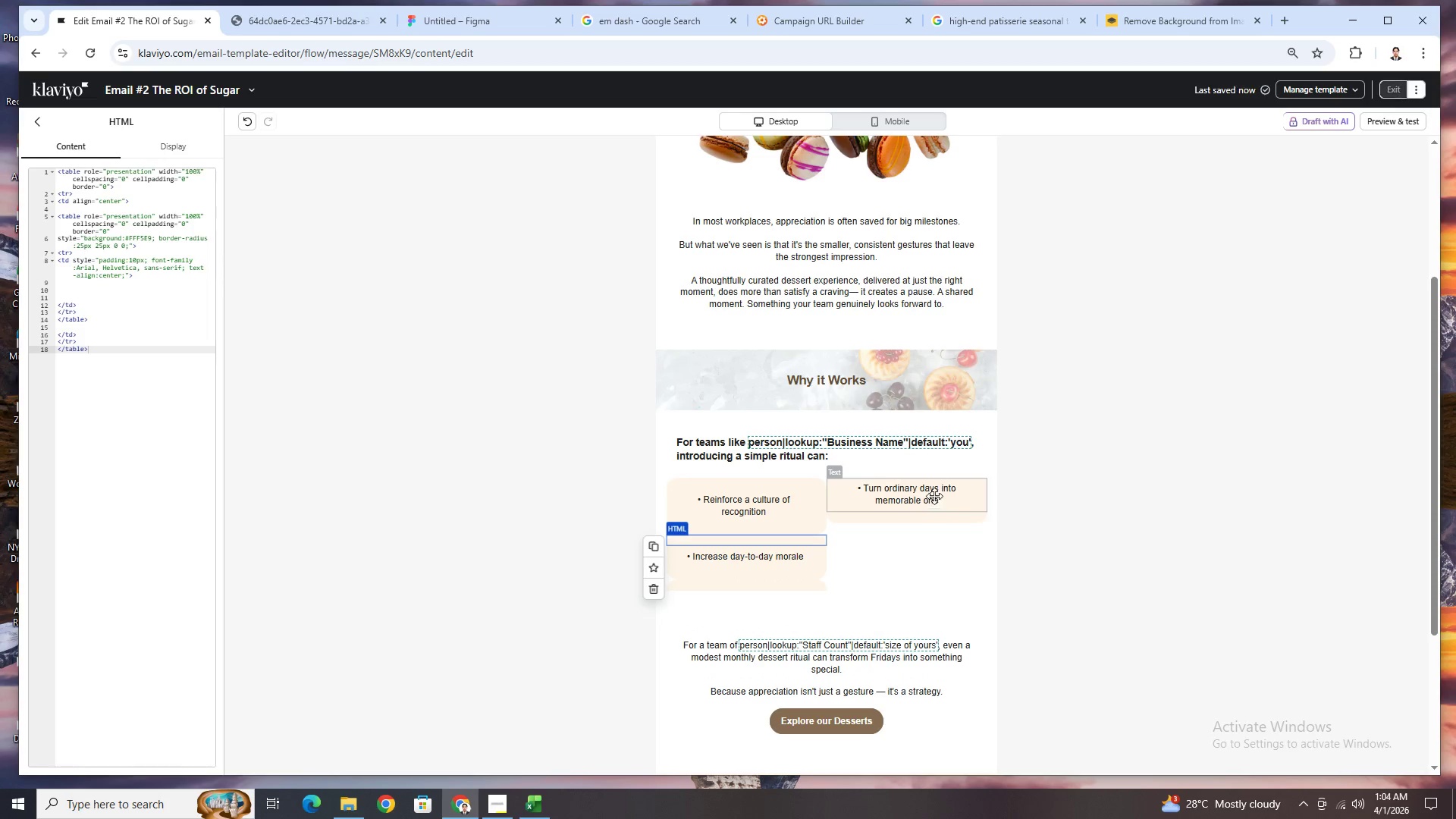 
left_click_drag(start_coordinate=[934, 491], to_coordinate=[795, 622])
 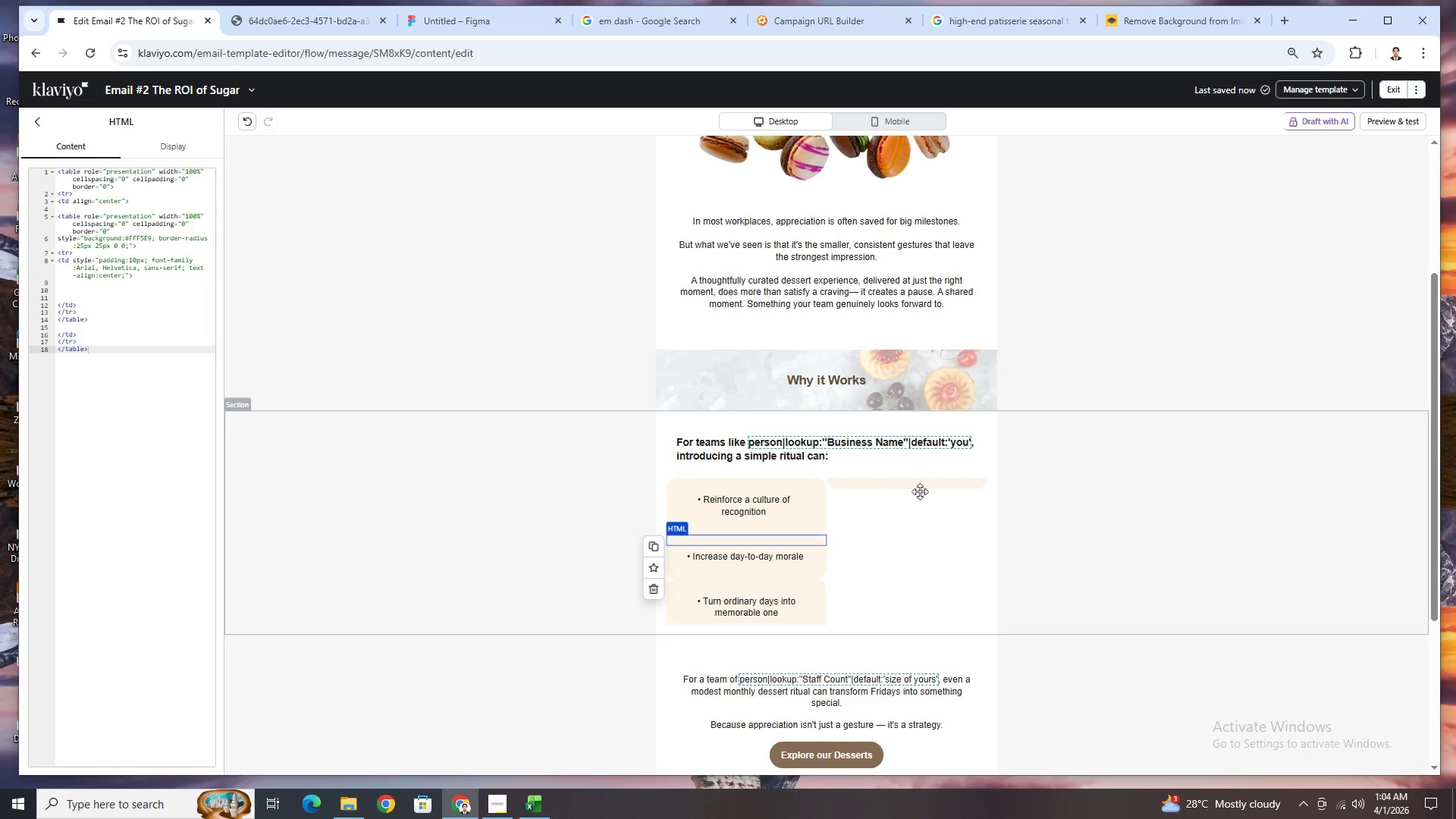 
left_click_drag(start_coordinate=[922, 487], to_coordinate=[779, 648])
 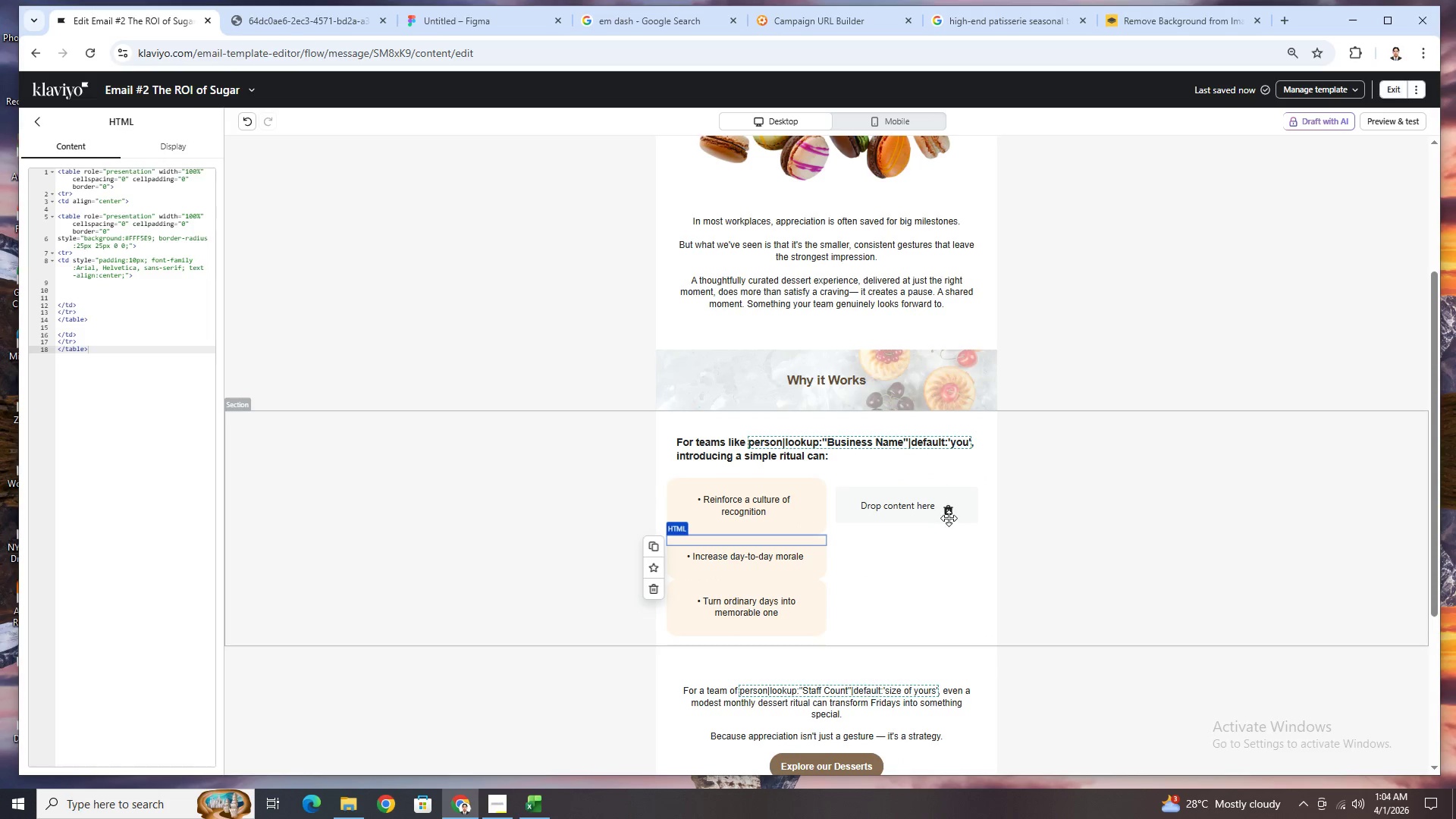 
left_click([950, 515])
 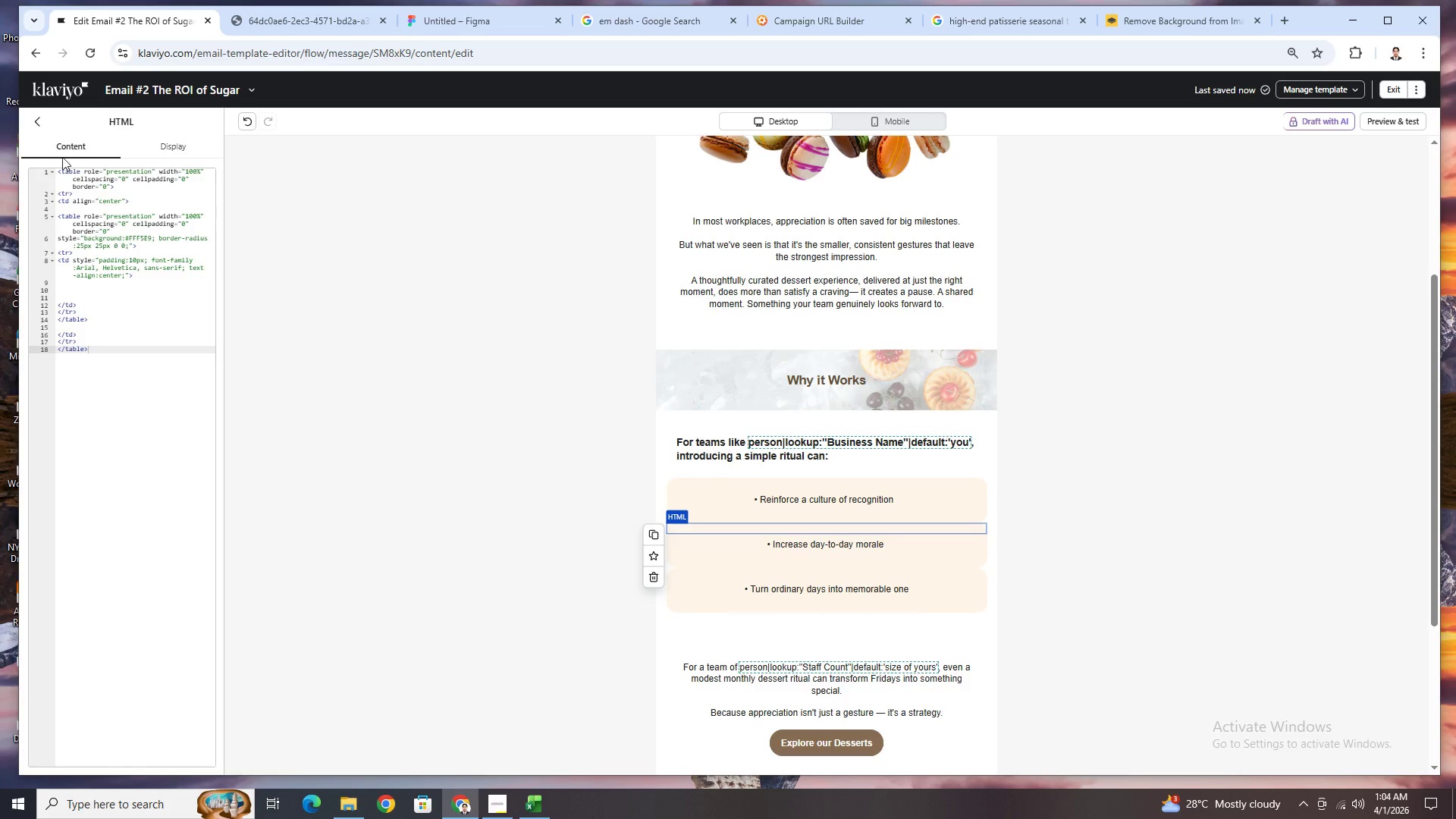 
left_click([42, 125])
 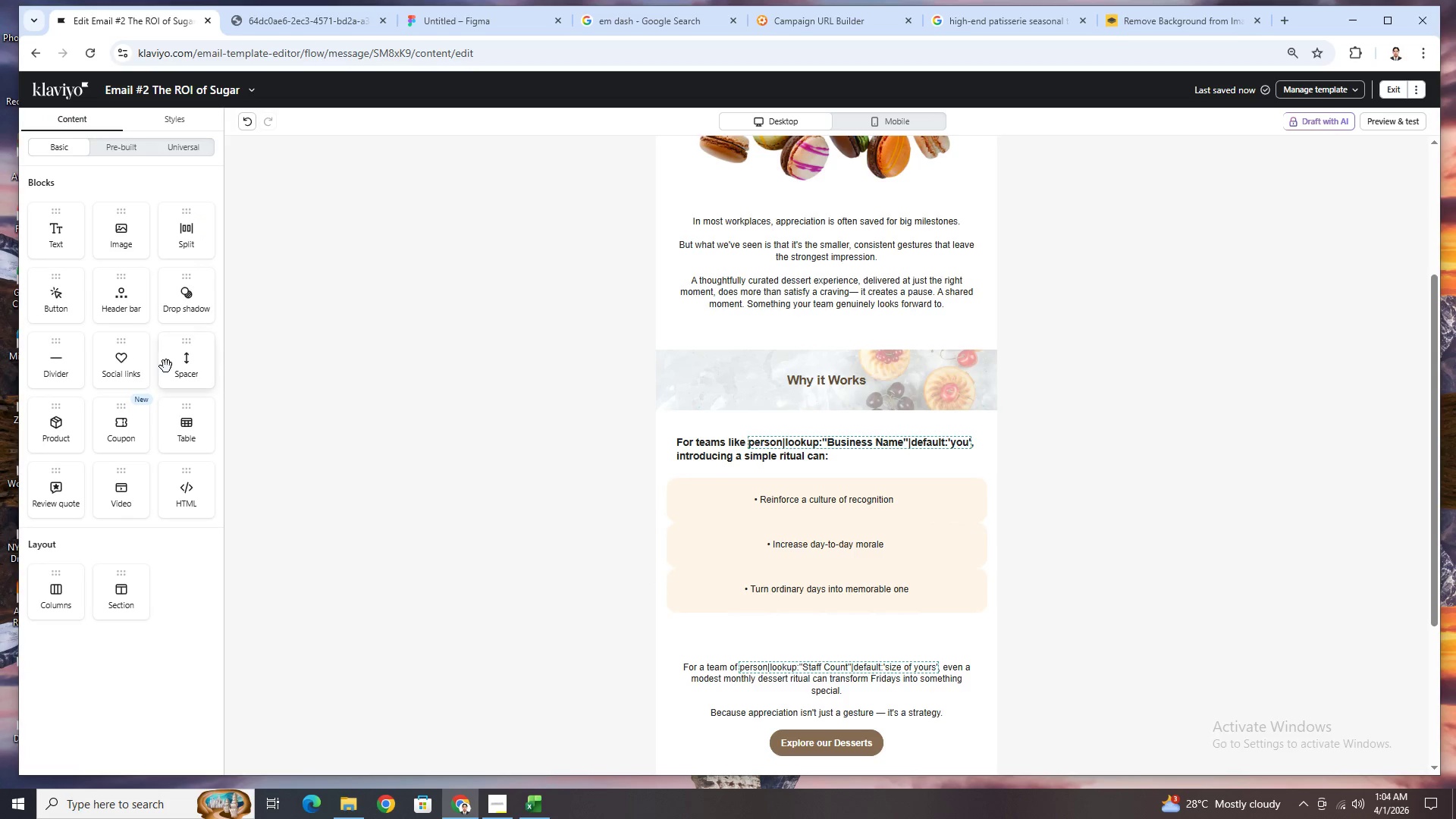 
left_click_drag(start_coordinate=[171, 363], to_coordinate=[732, 528])
 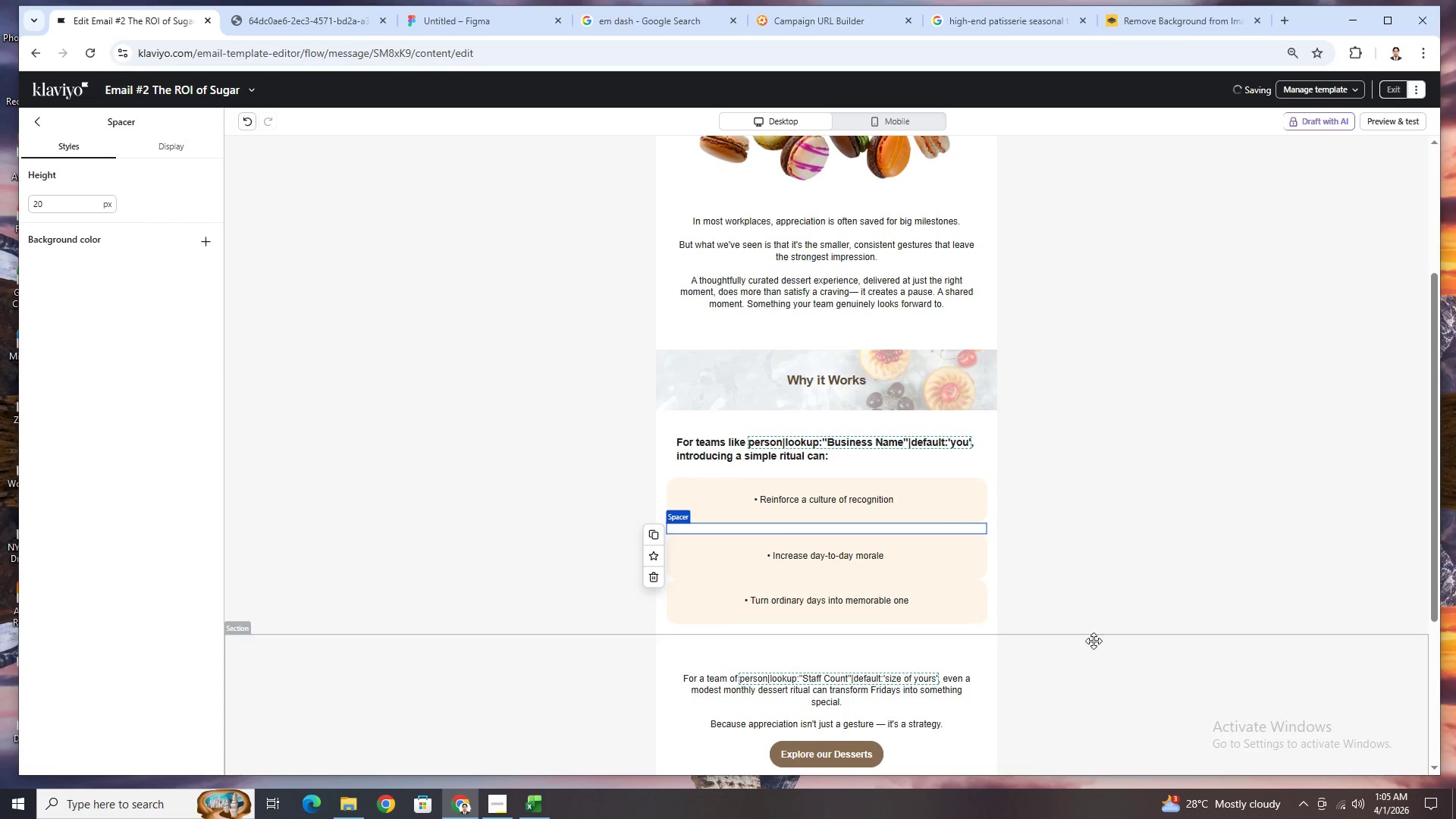 
left_click([1117, 601])
 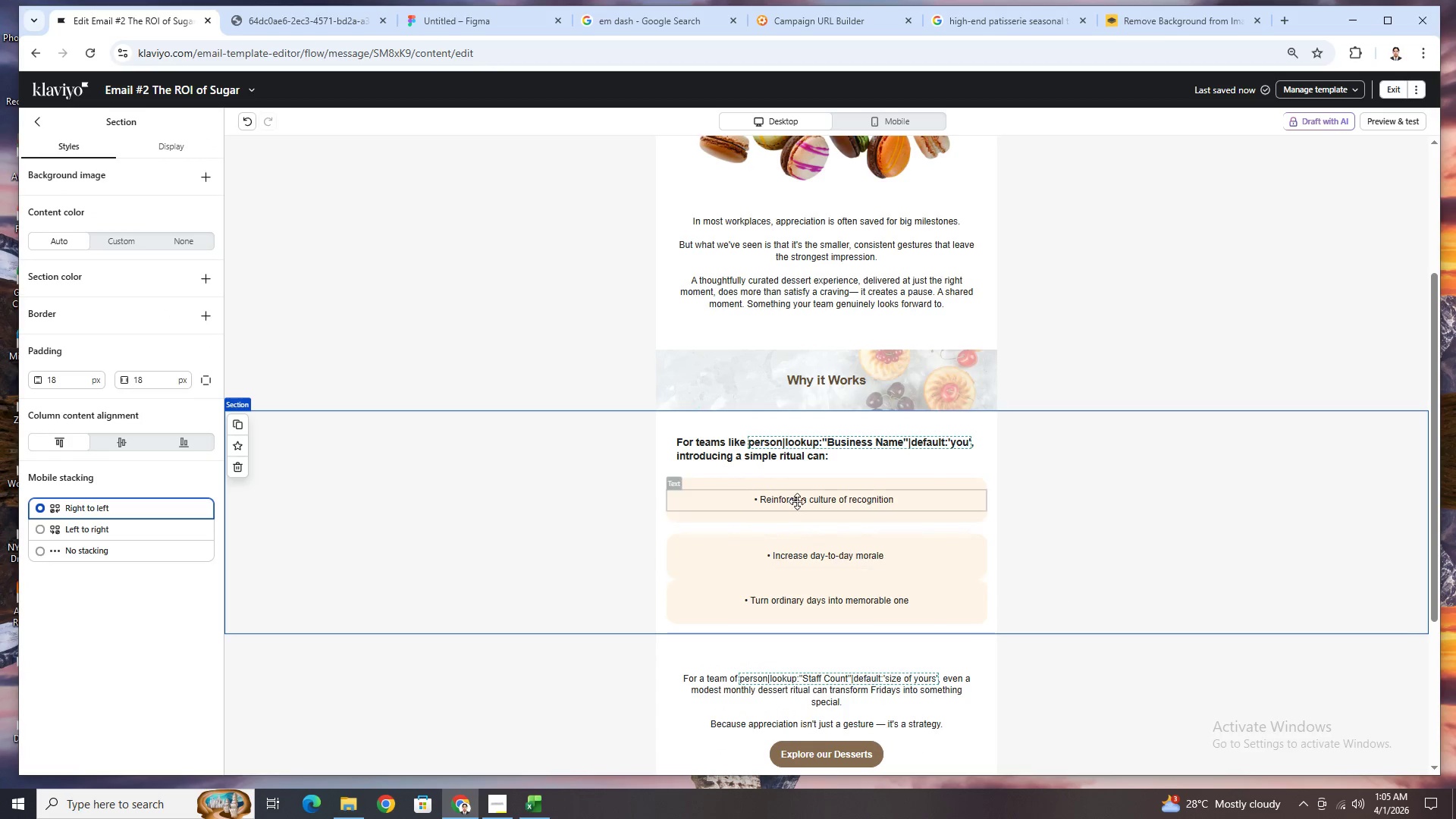 
left_click([803, 529])
 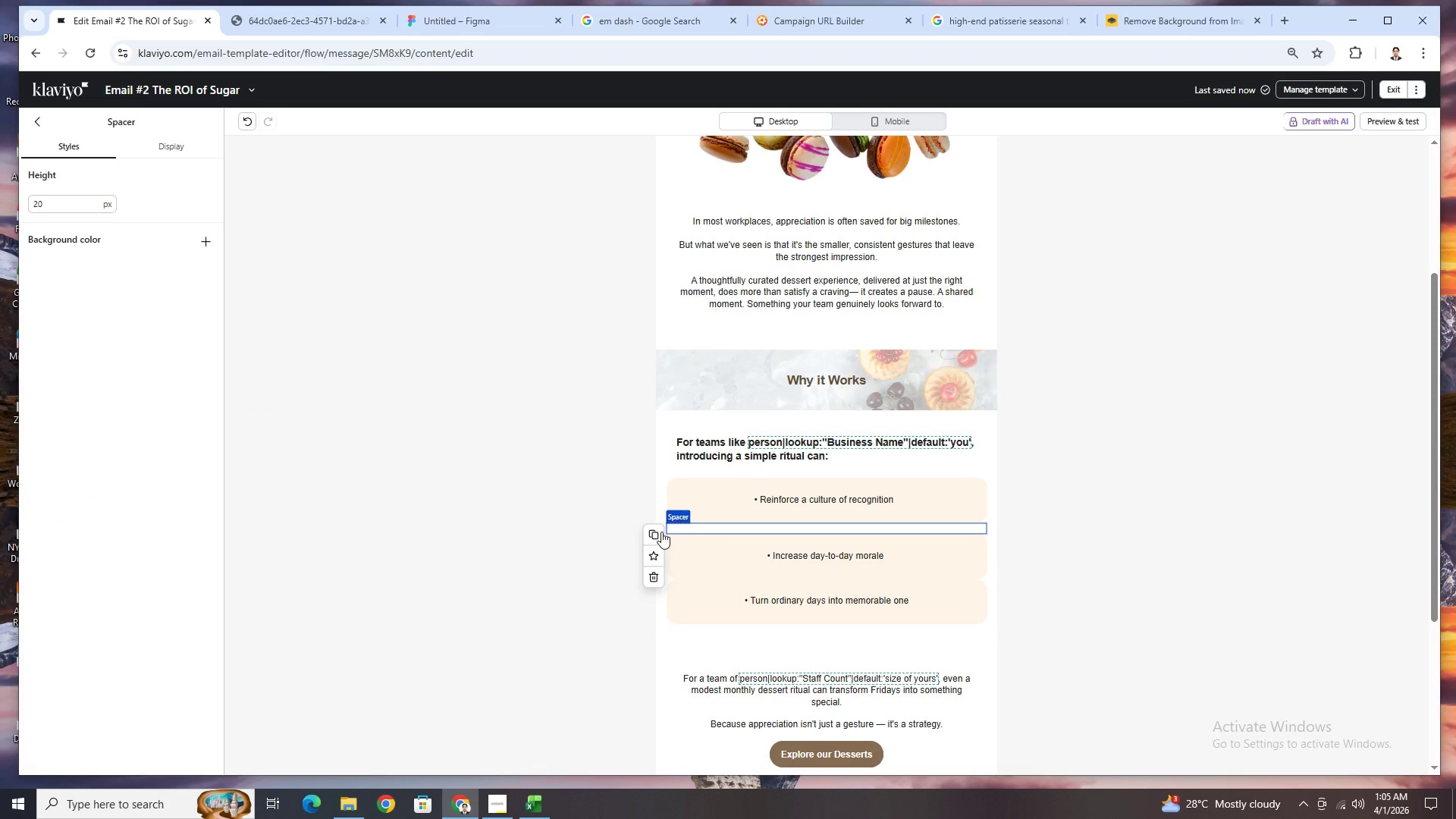 
left_click([660, 532])
 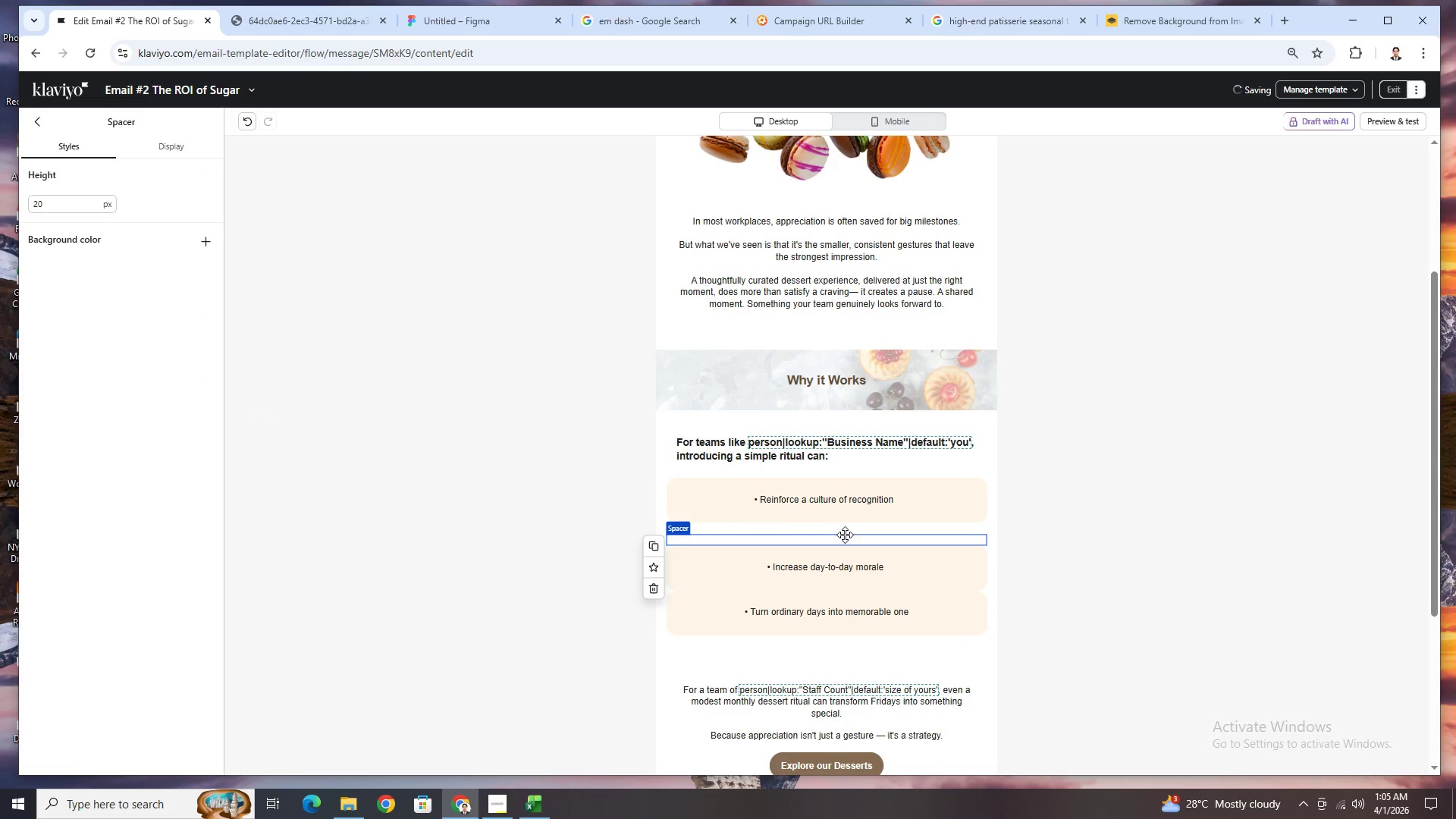 
left_click_drag(start_coordinate=[847, 539], to_coordinate=[854, 626])
 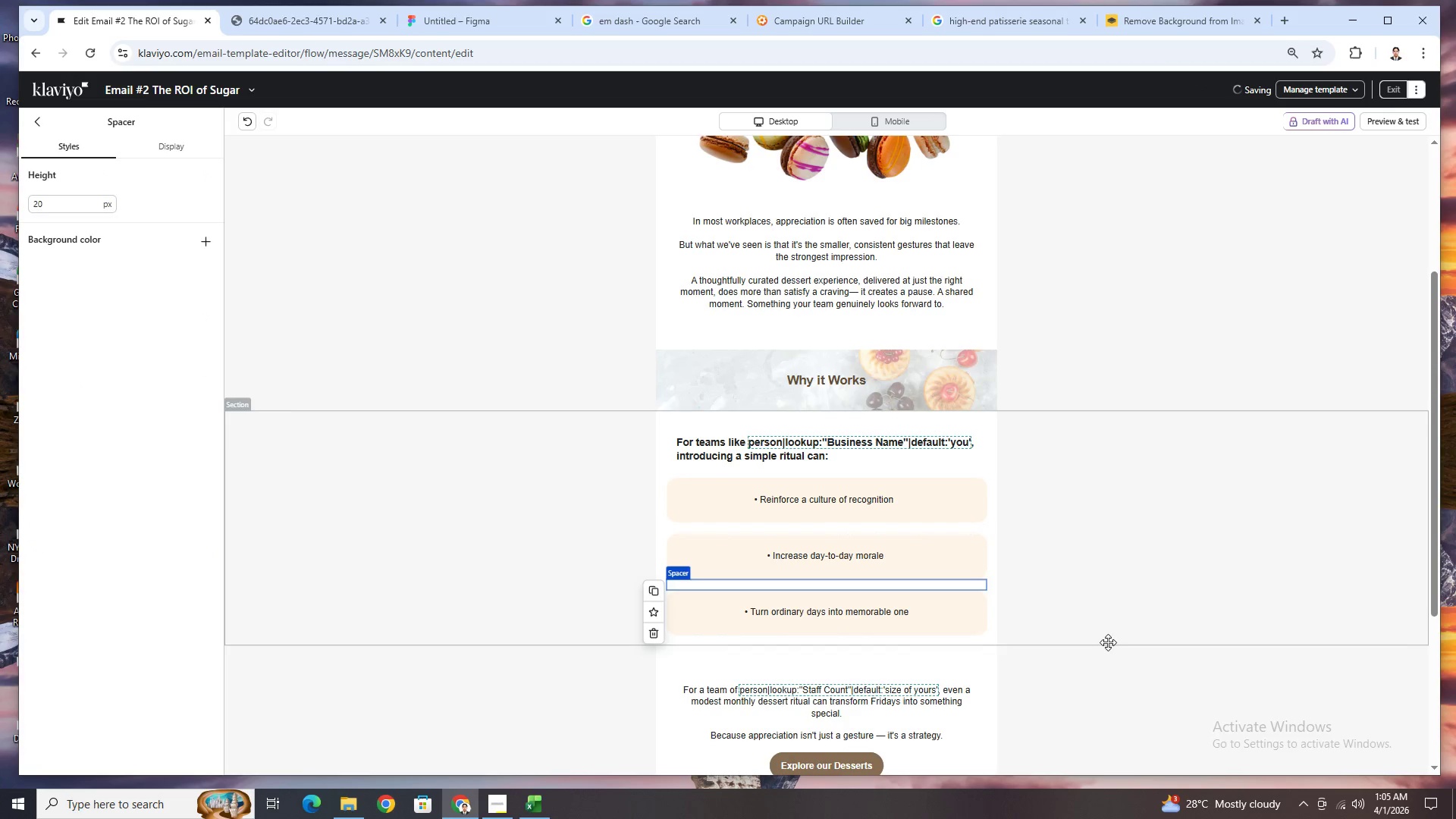 
left_click([1114, 648])
 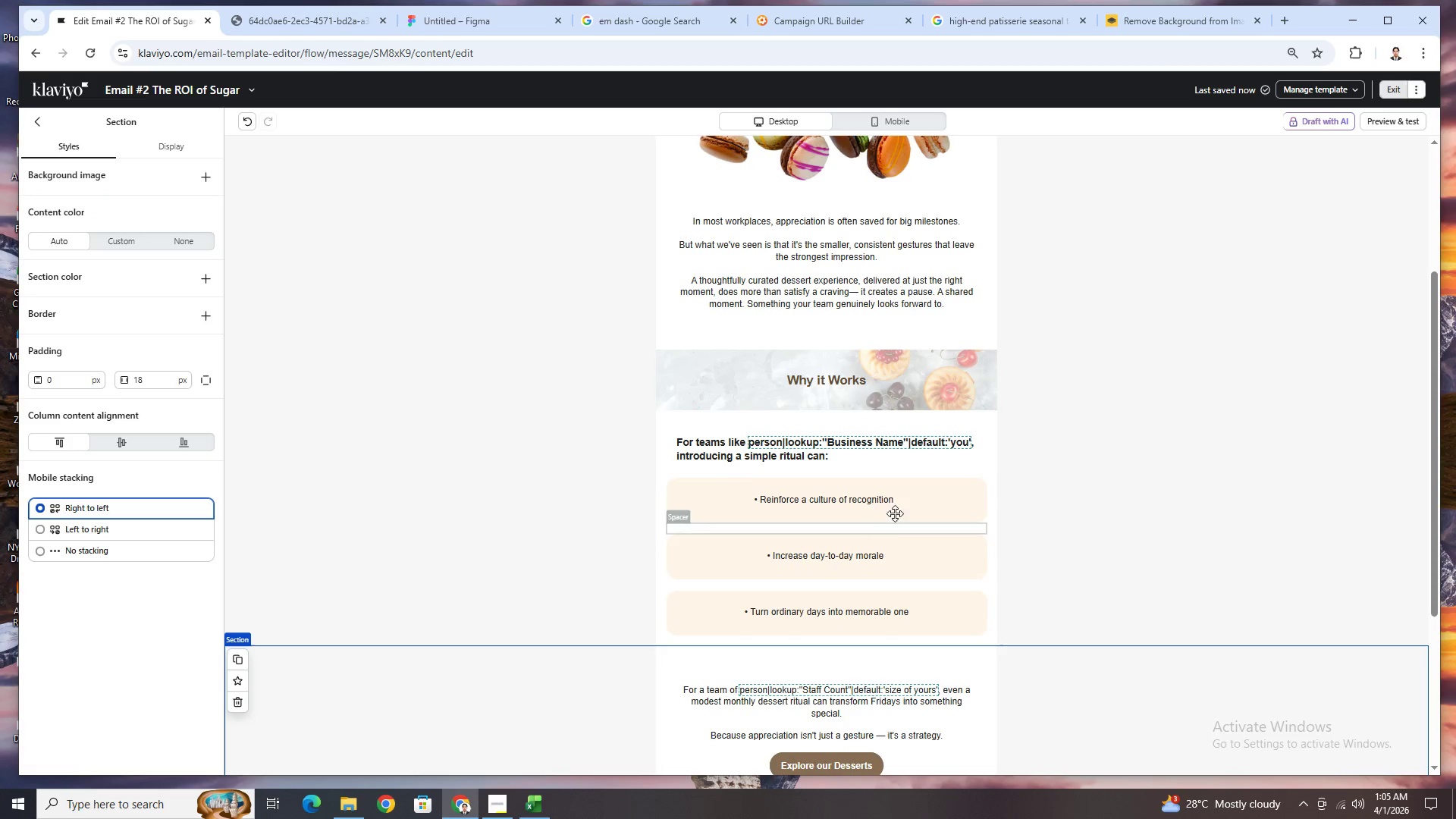 
left_click([878, 504])
 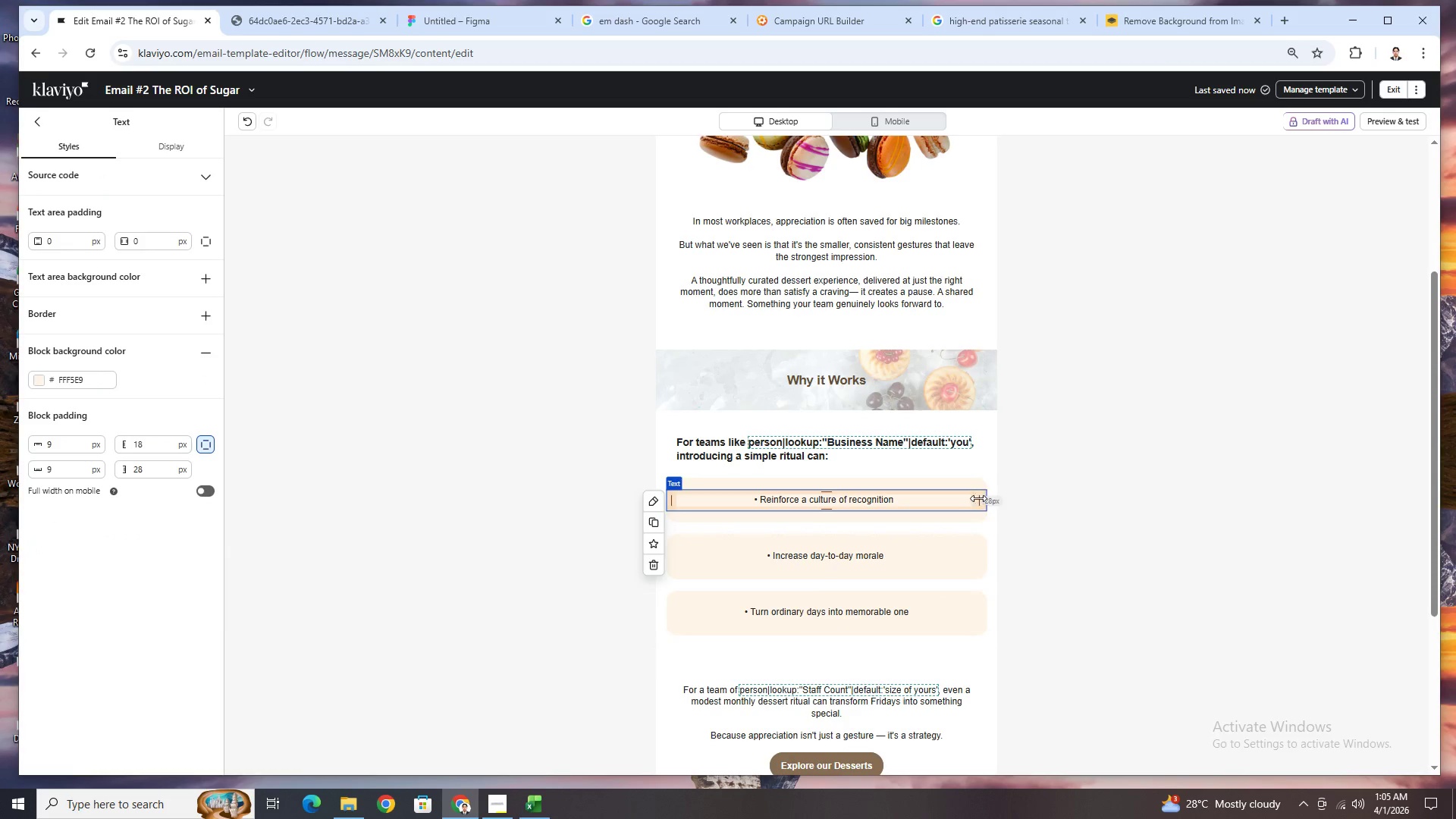 
left_click_drag(start_coordinate=[978, 498], to_coordinate=[791, 502])
 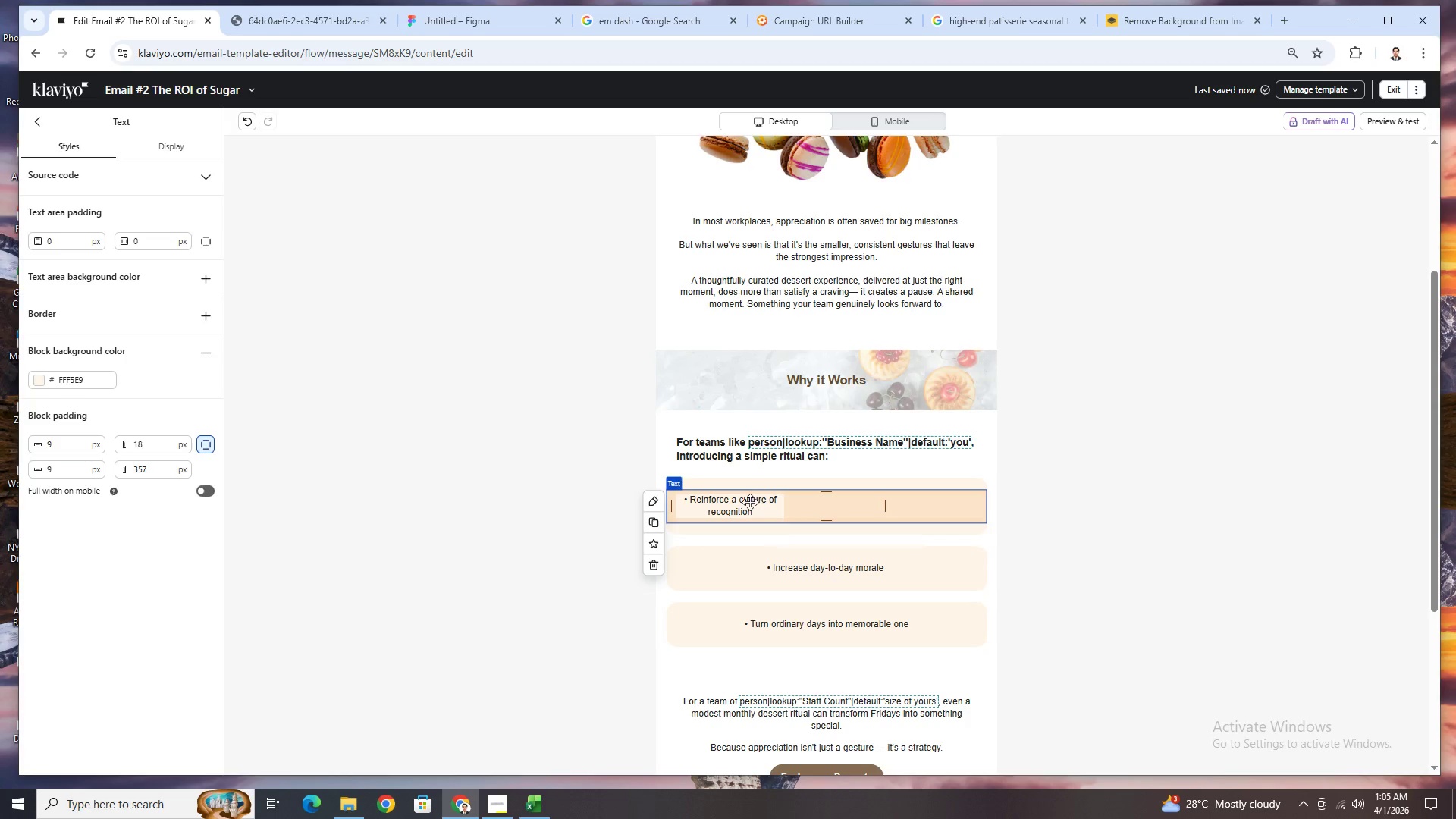 
left_click_drag(start_coordinate=[750, 502], to_coordinate=[850, 510])
 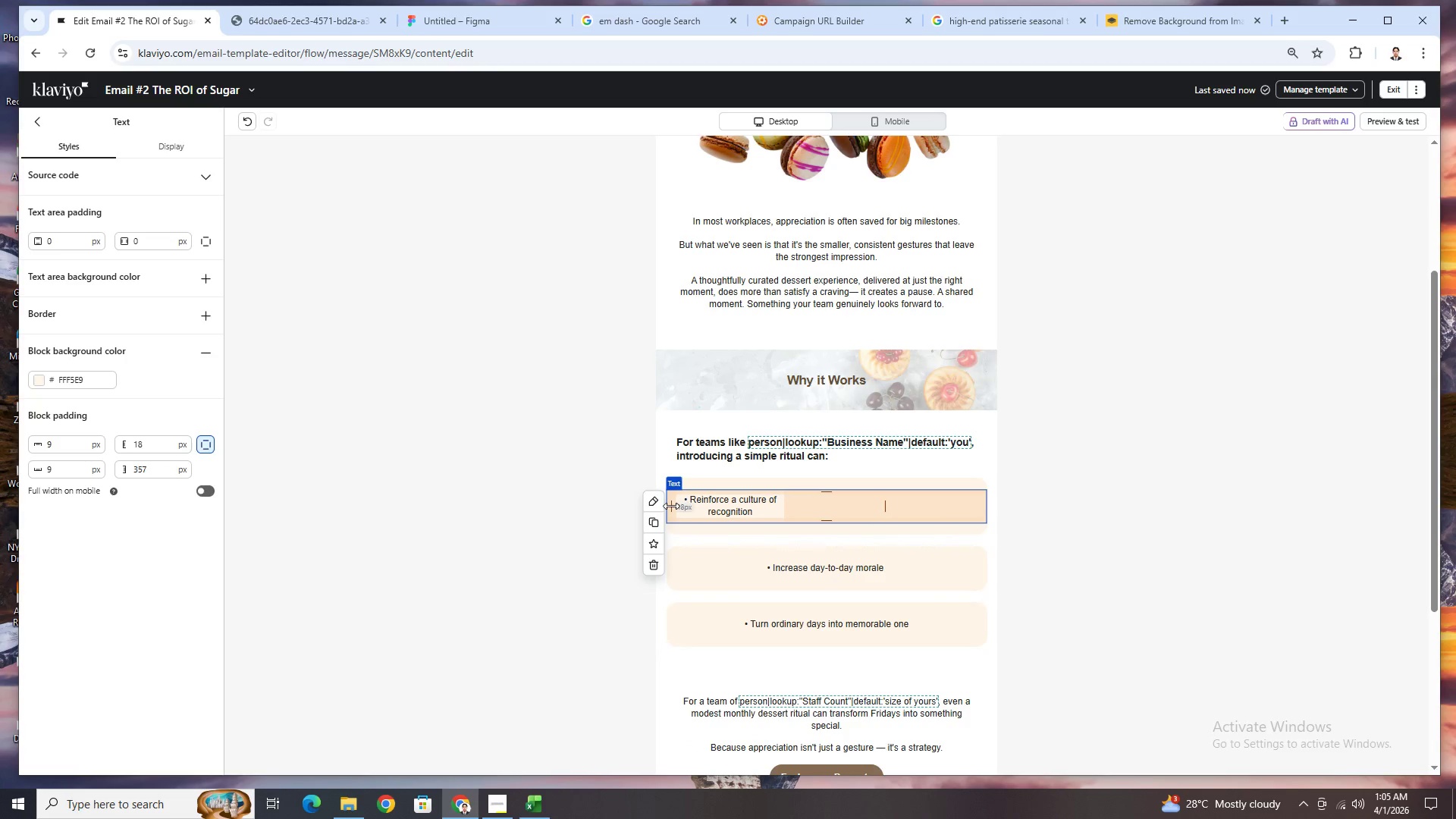 
left_click_drag(start_coordinate=[671, 506], to_coordinate=[714, 526])
 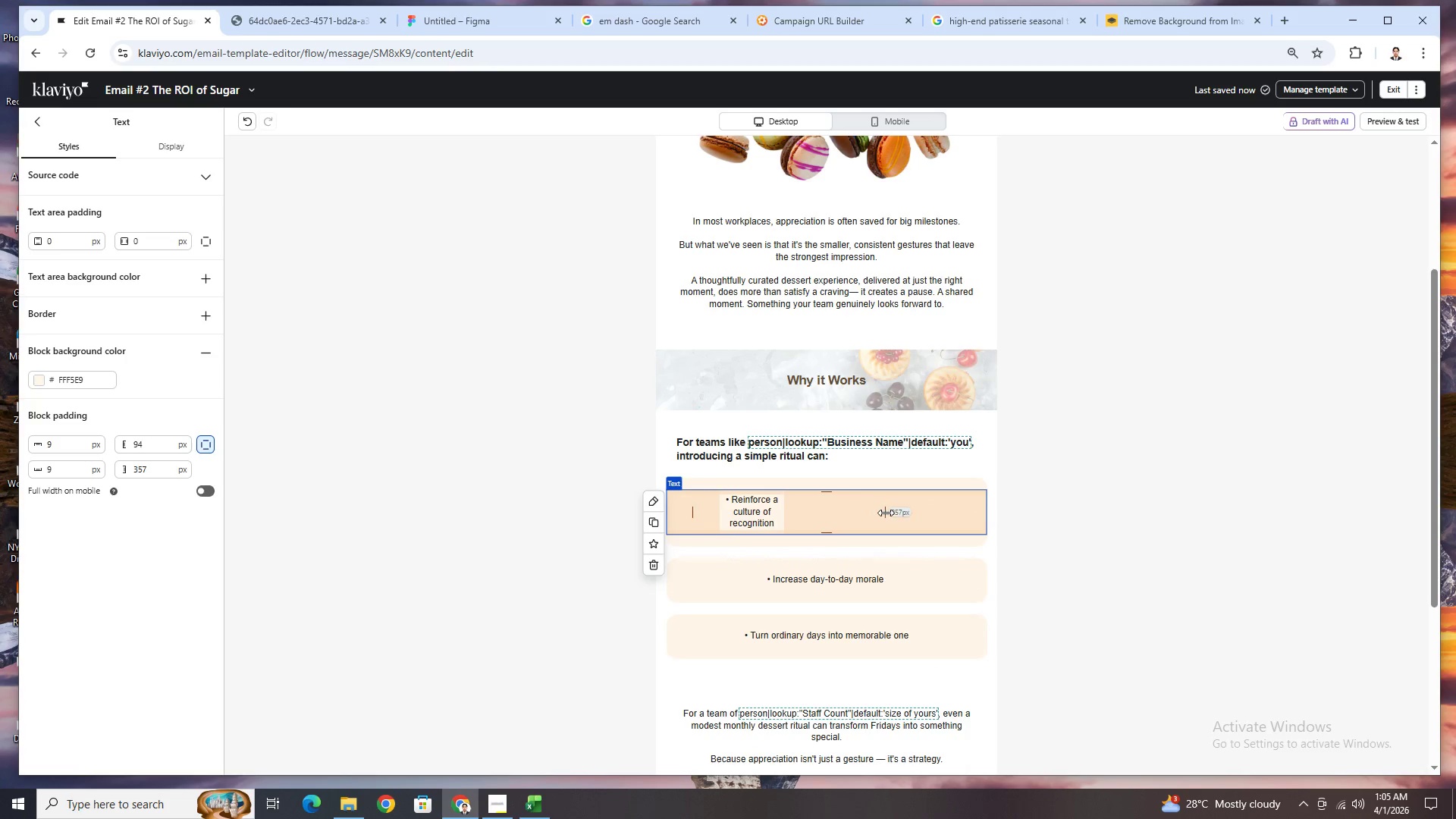 
left_click_drag(start_coordinate=[886, 513], to_coordinate=[951, 516])
 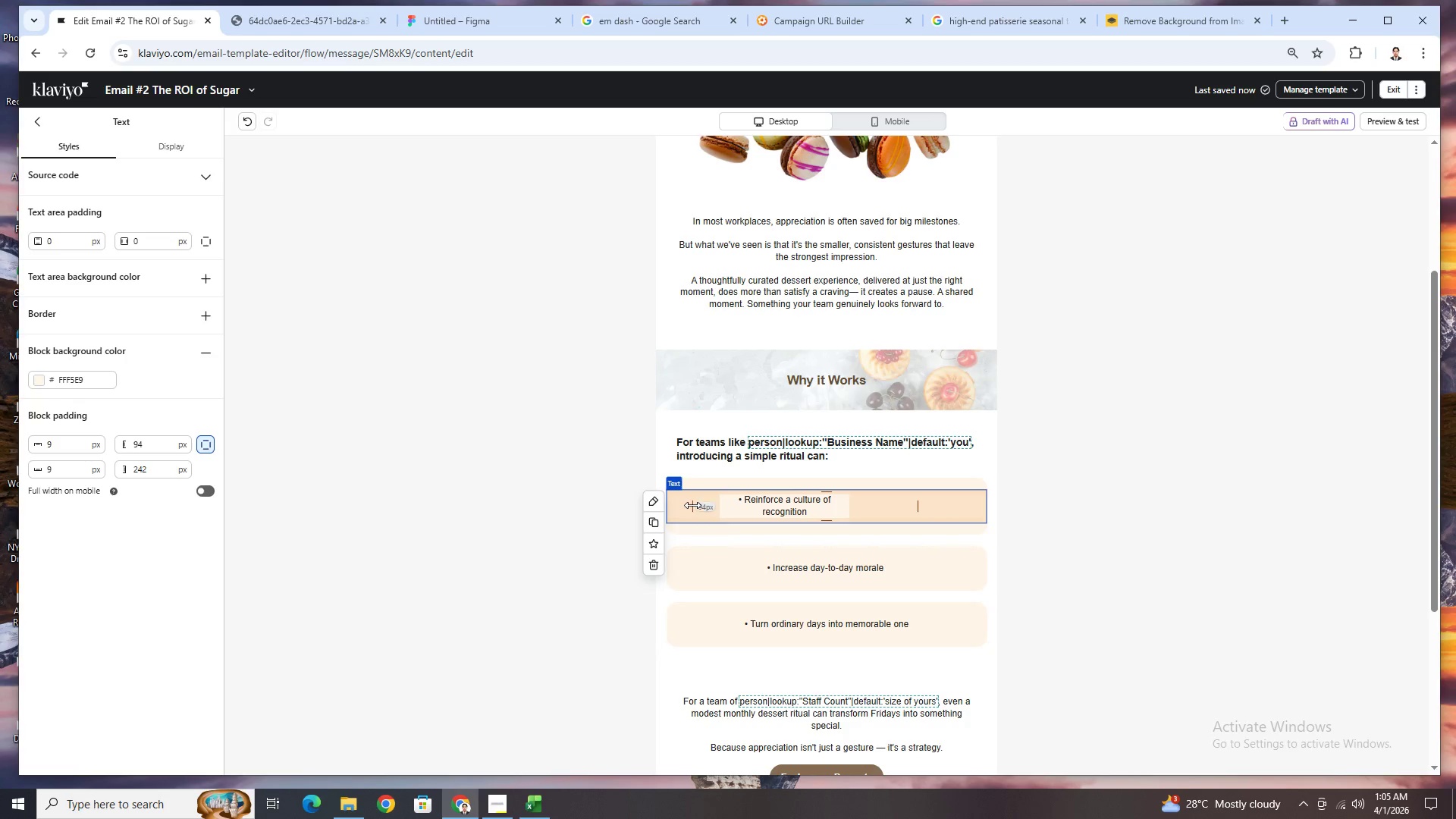 
left_click_drag(start_coordinate=[692, 505], to_coordinate=[730, 513])
 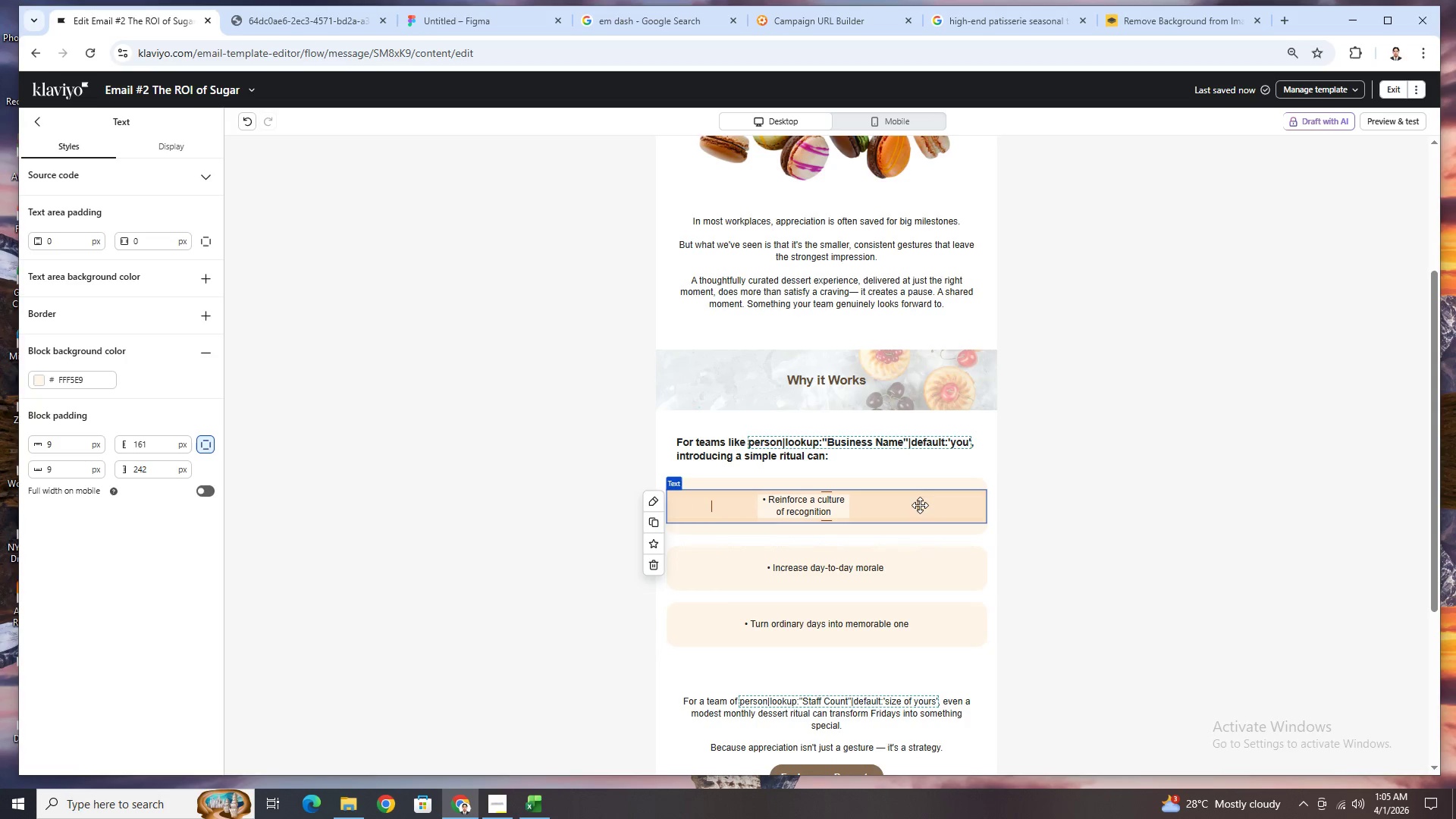 
left_click_drag(start_coordinate=[918, 504], to_coordinate=[956, 513])
 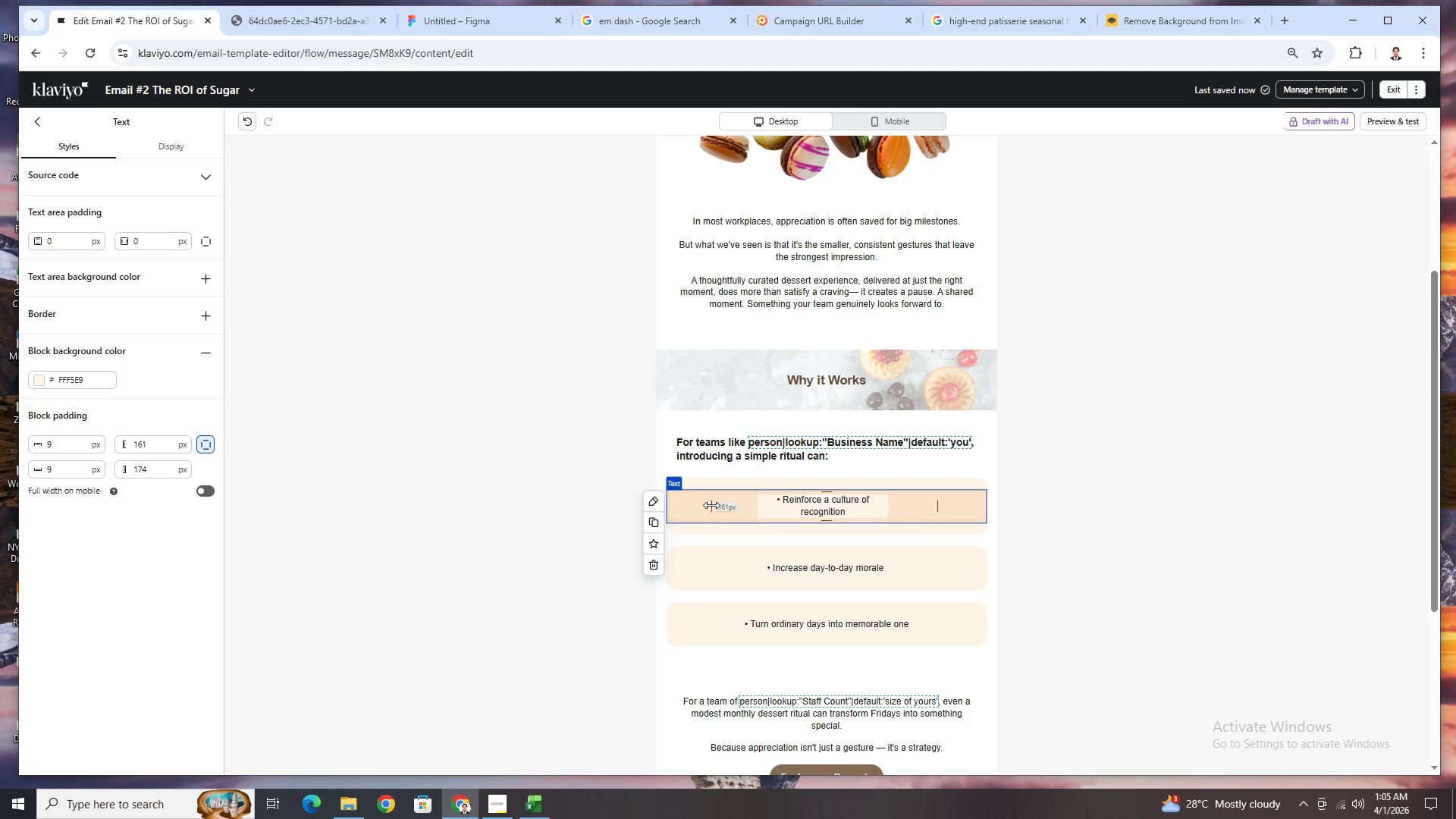 
left_click_drag(start_coordinate=[712, 505], to_coordinate=[742, 511])
 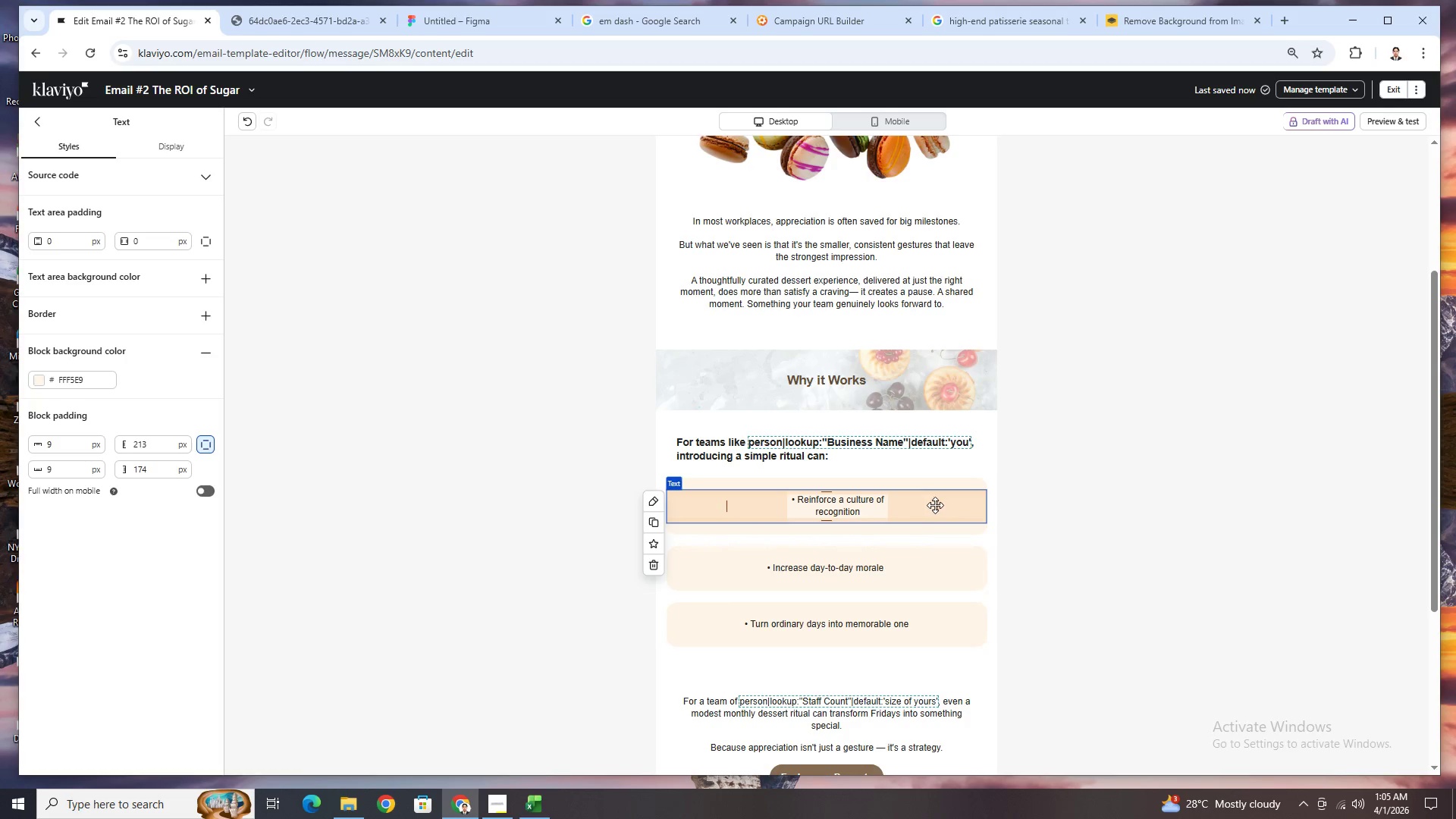 
left_click_drag(start_coordinate=[937, 504], to_coordinate=[924, 507])
 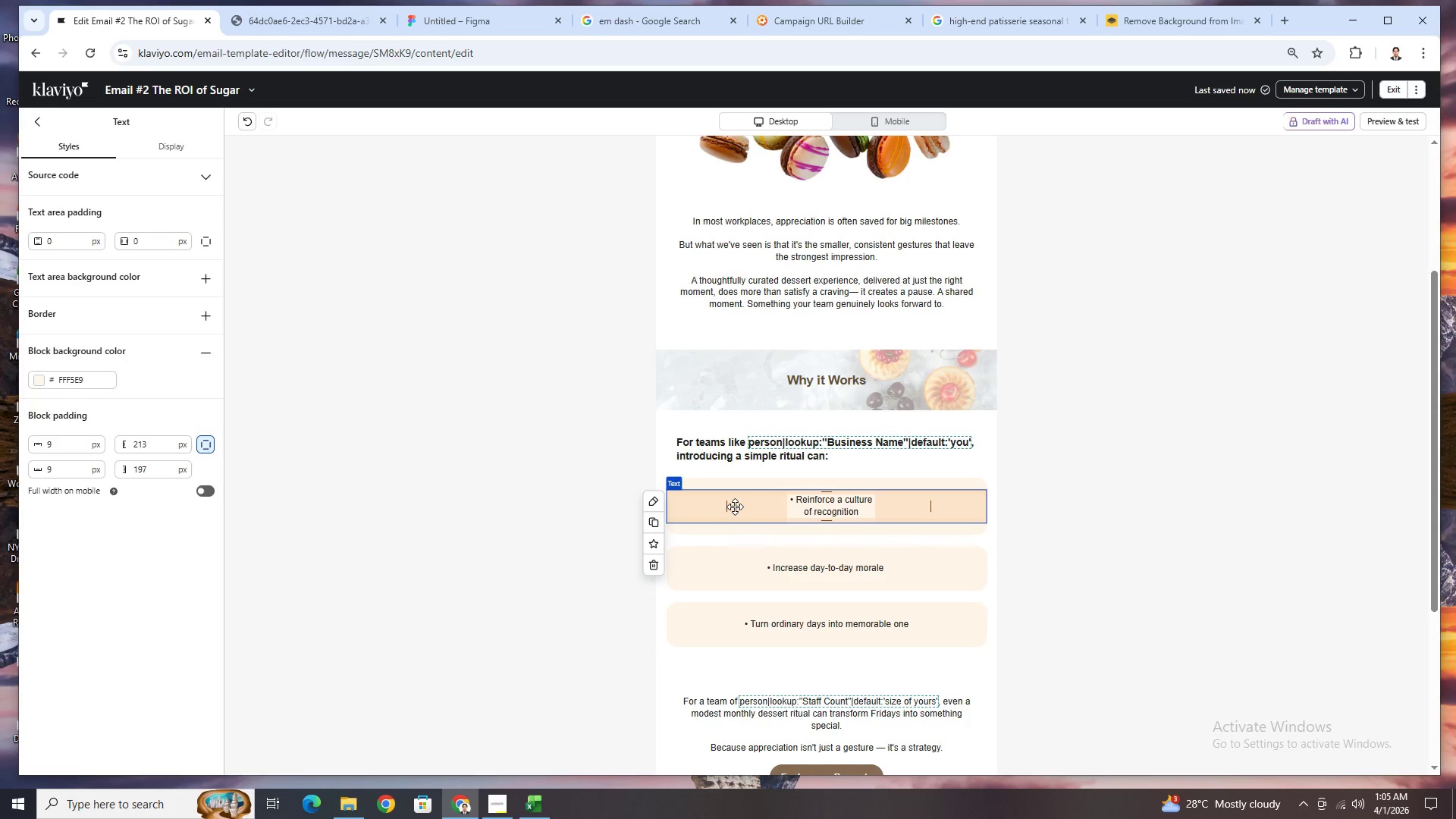 
left_click_drag(start_coordinate=[726, 507], to_coordinate=[721, 507])
 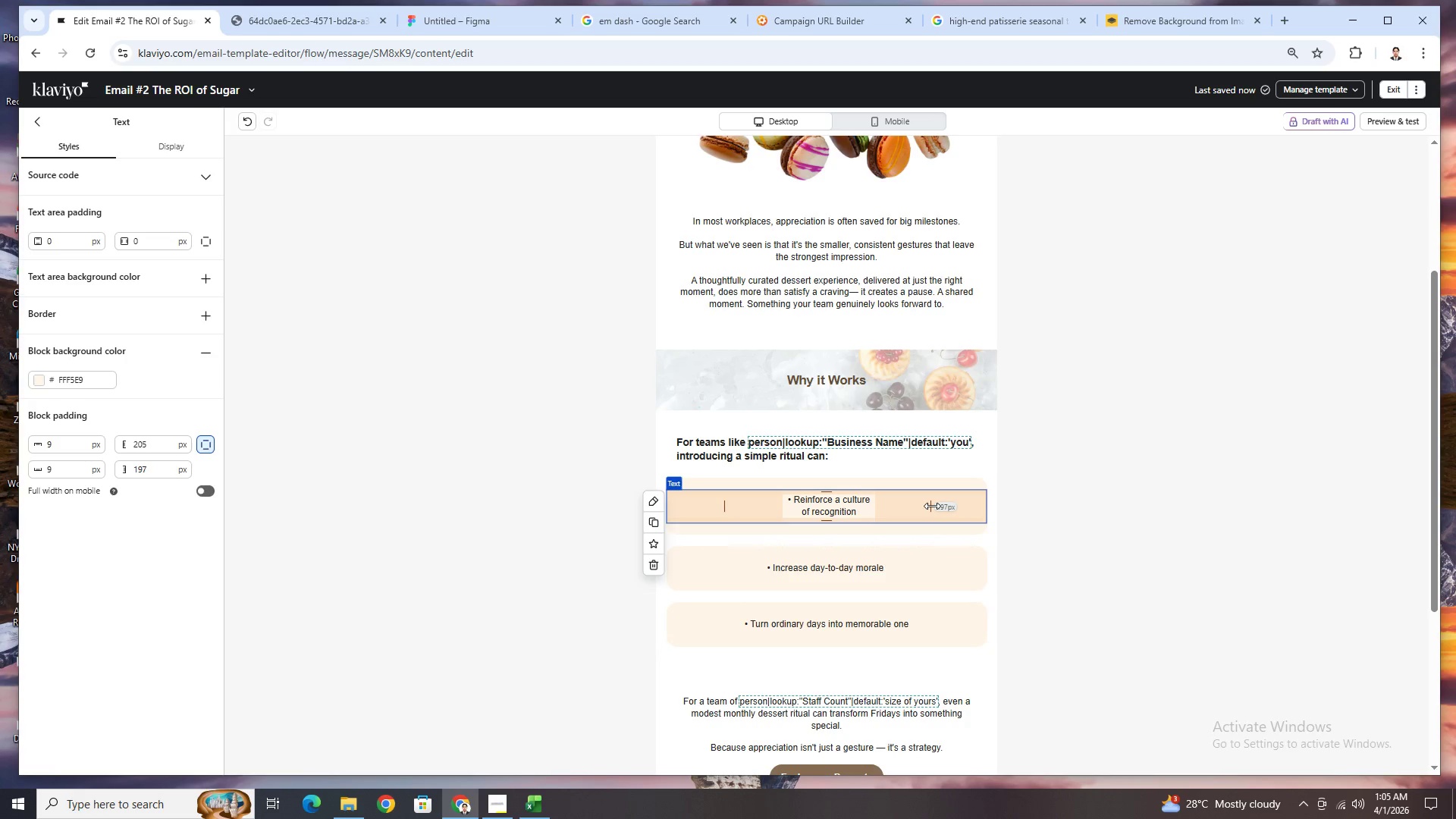 
left_click_drag(start_coordinate=[931, 506], to_coordinate=[922, 506])
 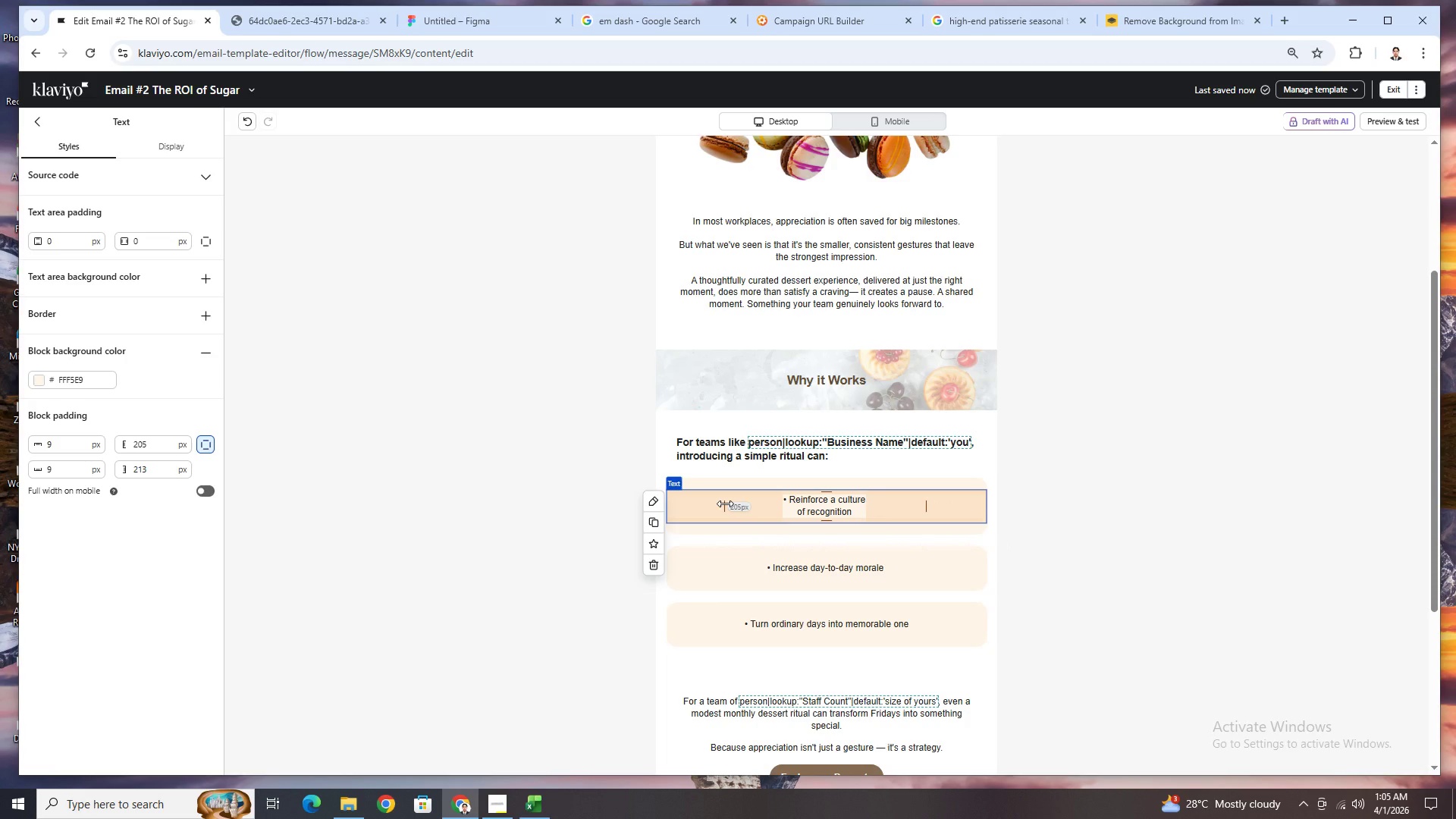 
left_click_drag(start_coordinate=[725, 504], to_coordinate=[721, 504])
 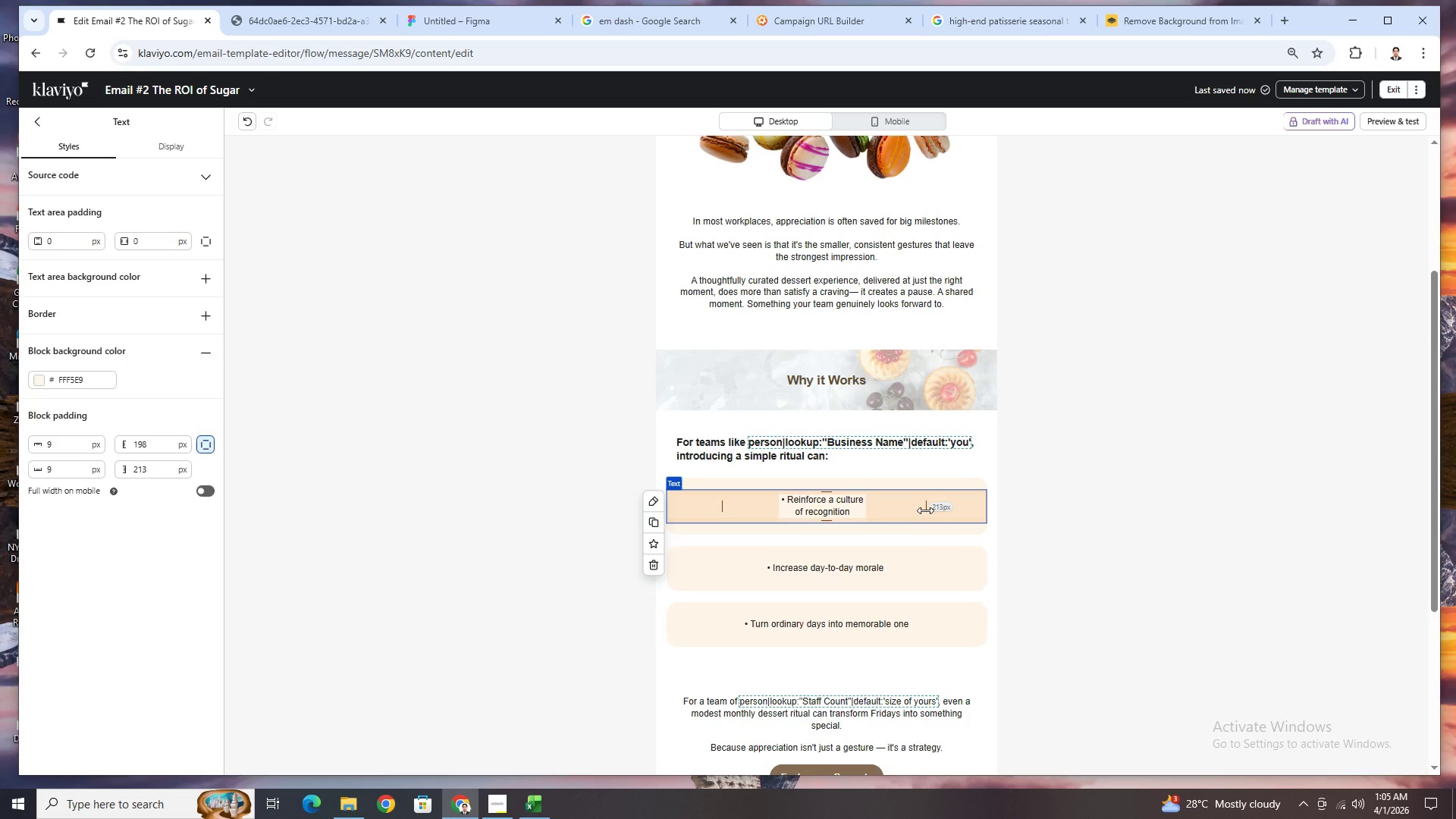 
left_click_drag(start_coordinate=[925, 509], to_coordinate=[921, 510])
 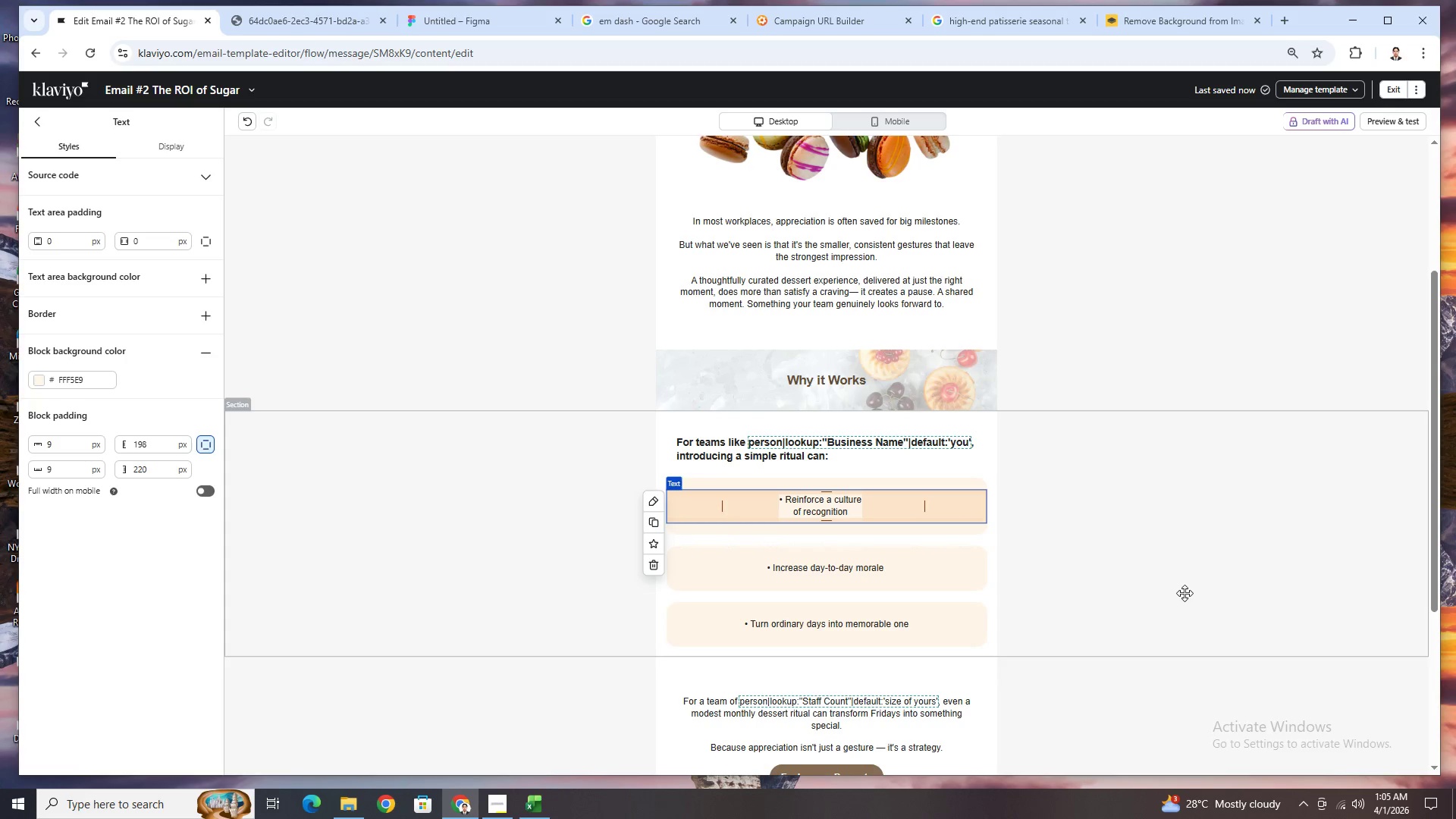 
left_click([1181, 593])
 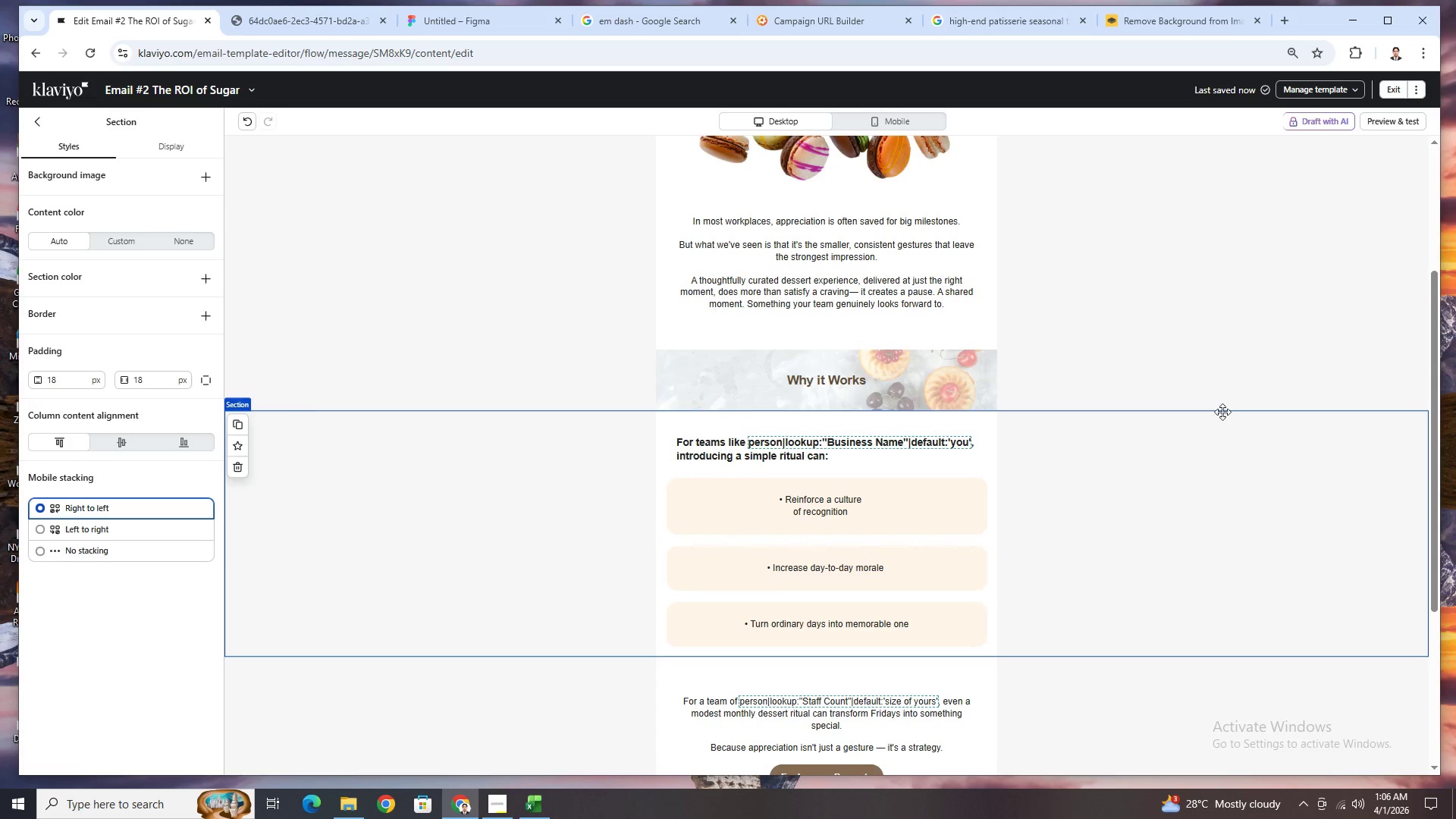 
left_click([894, 121])
 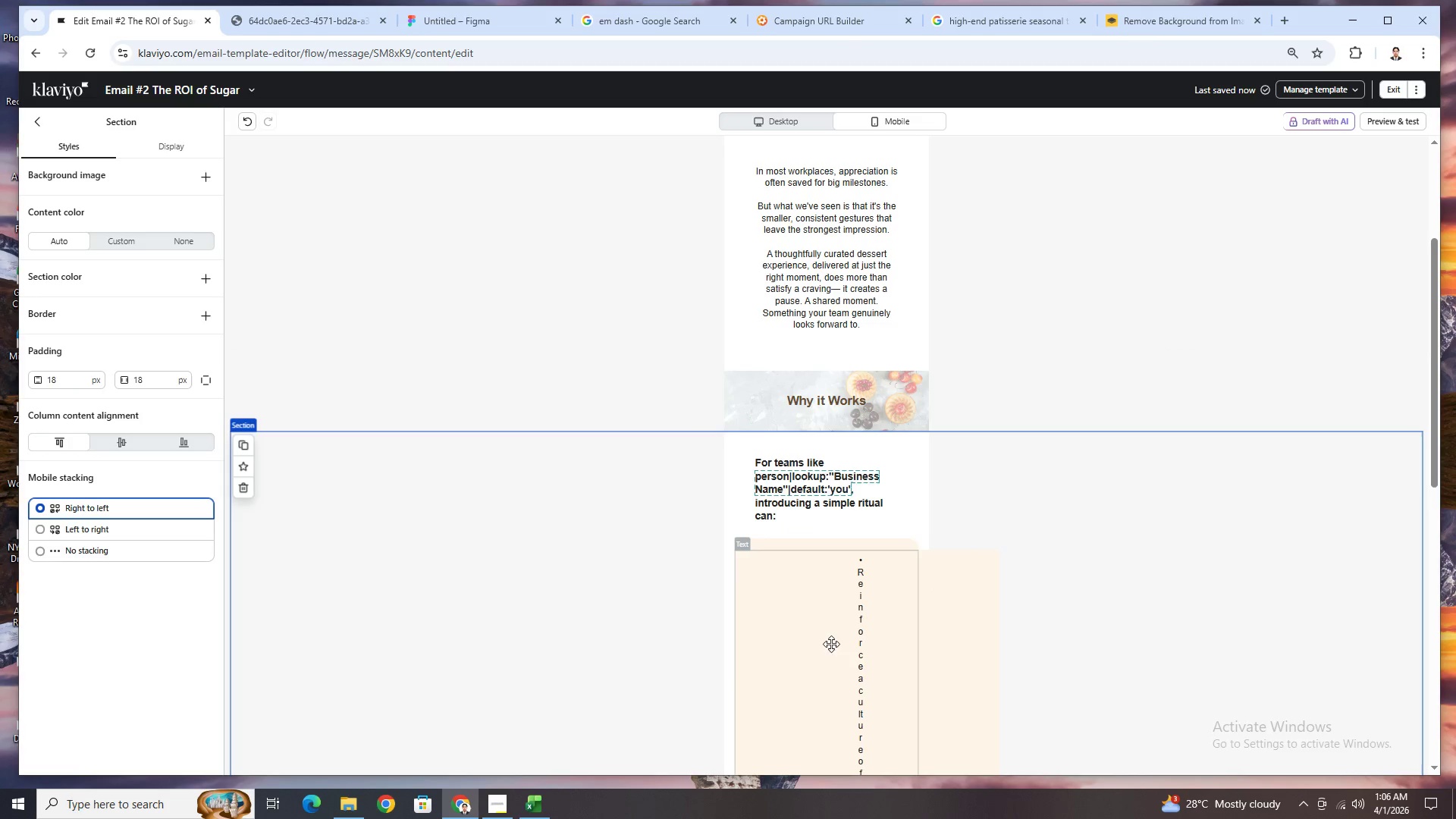 
scroll: coordinate [854, 640], scroll_direction: down, amount: 5.0
 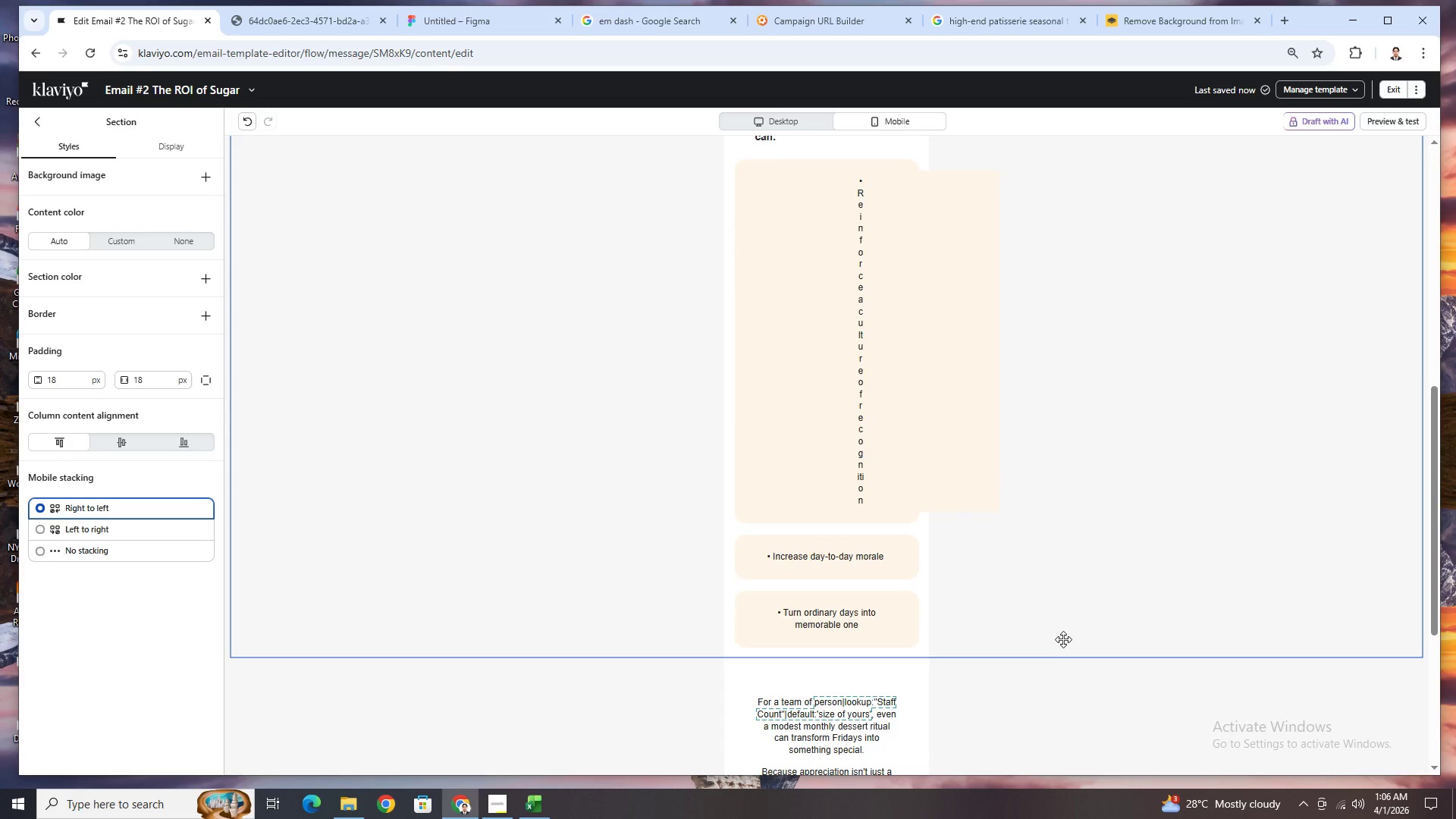 
scroll: coordinate [1063, 639], scroll_direction: up, amount: 5.0
 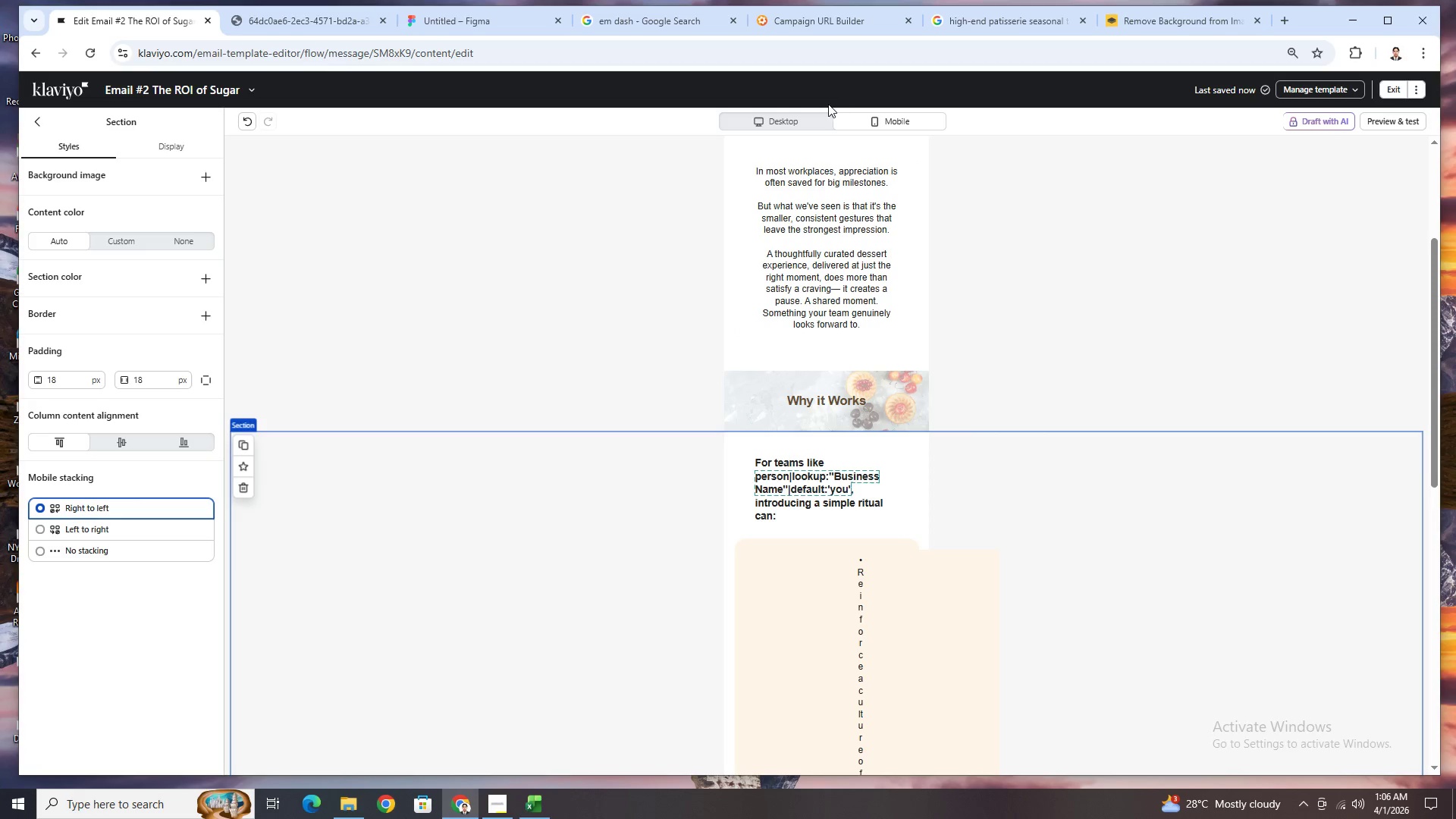 
left_click([803, 126])
 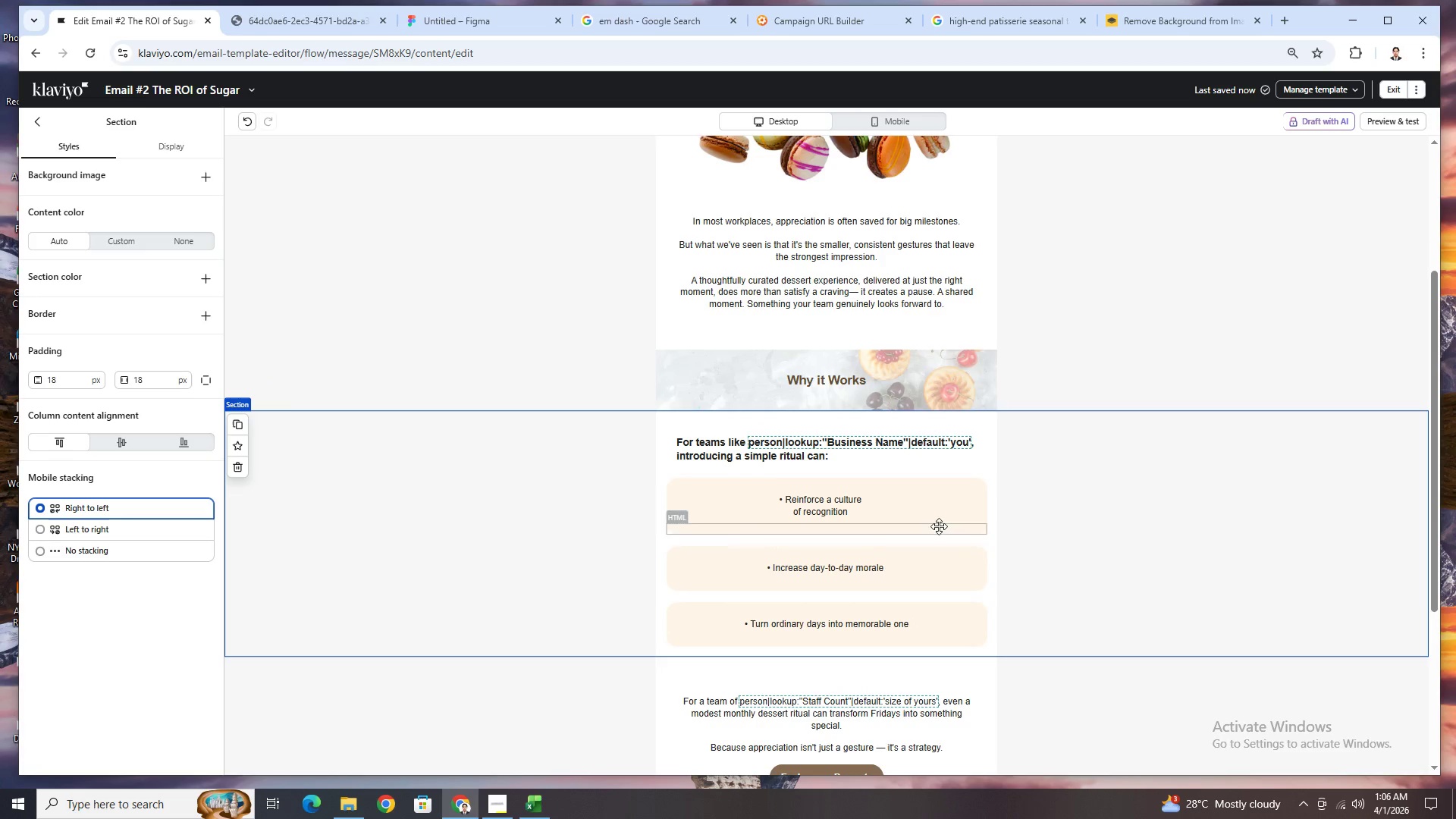 
left_click([908, 518])
 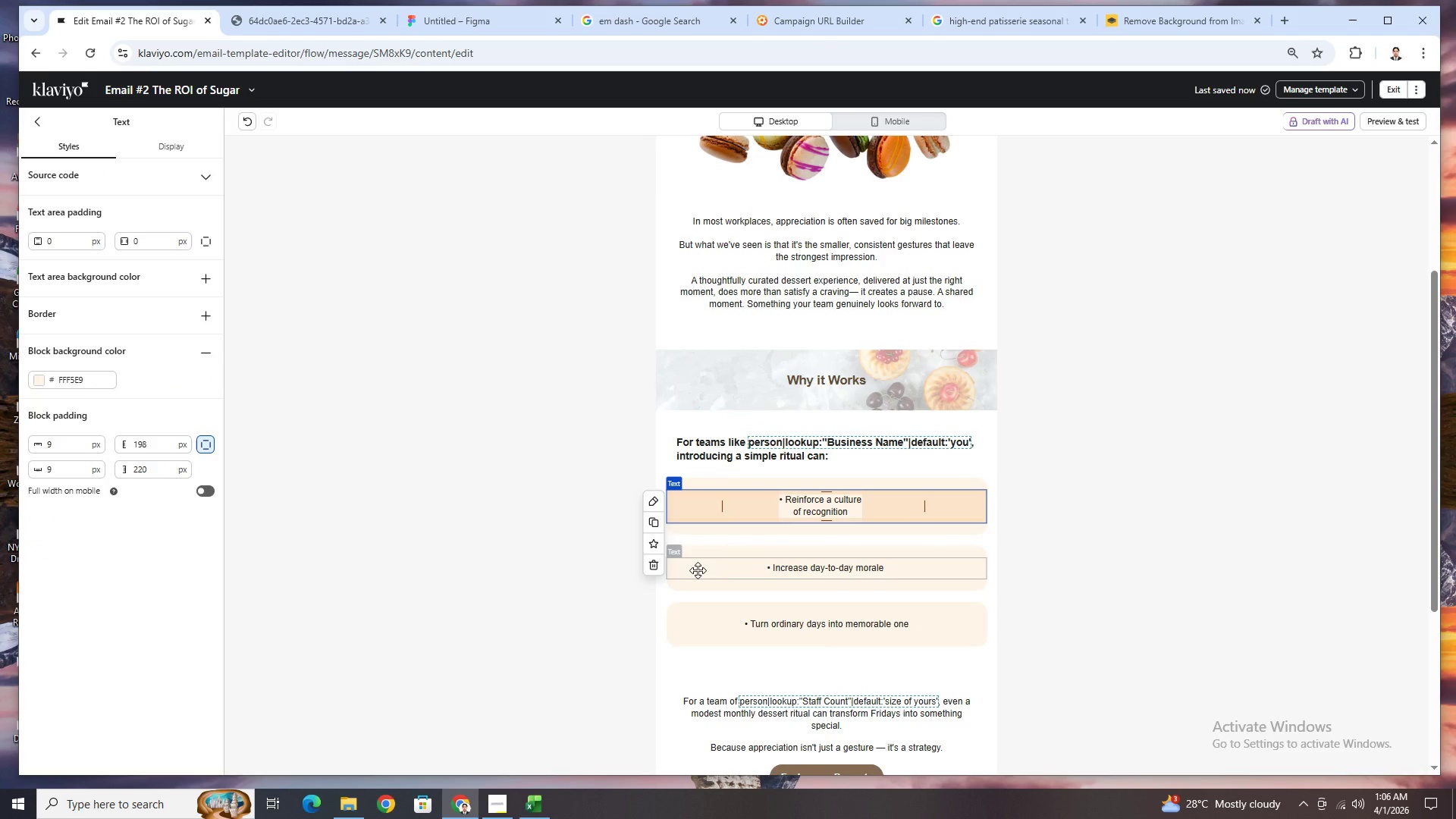 
wait(7.39)
 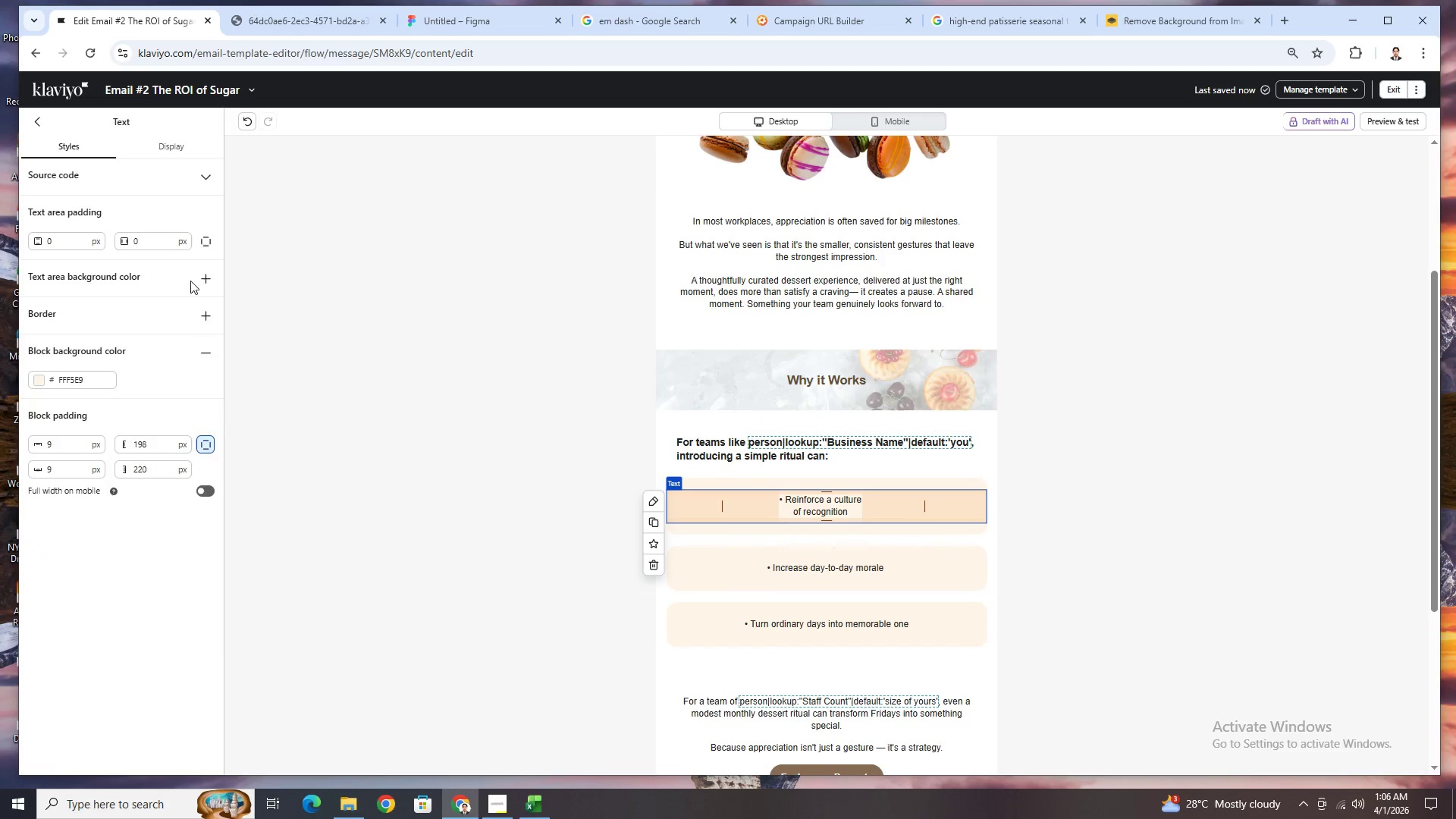 
left_click([733, 504])
 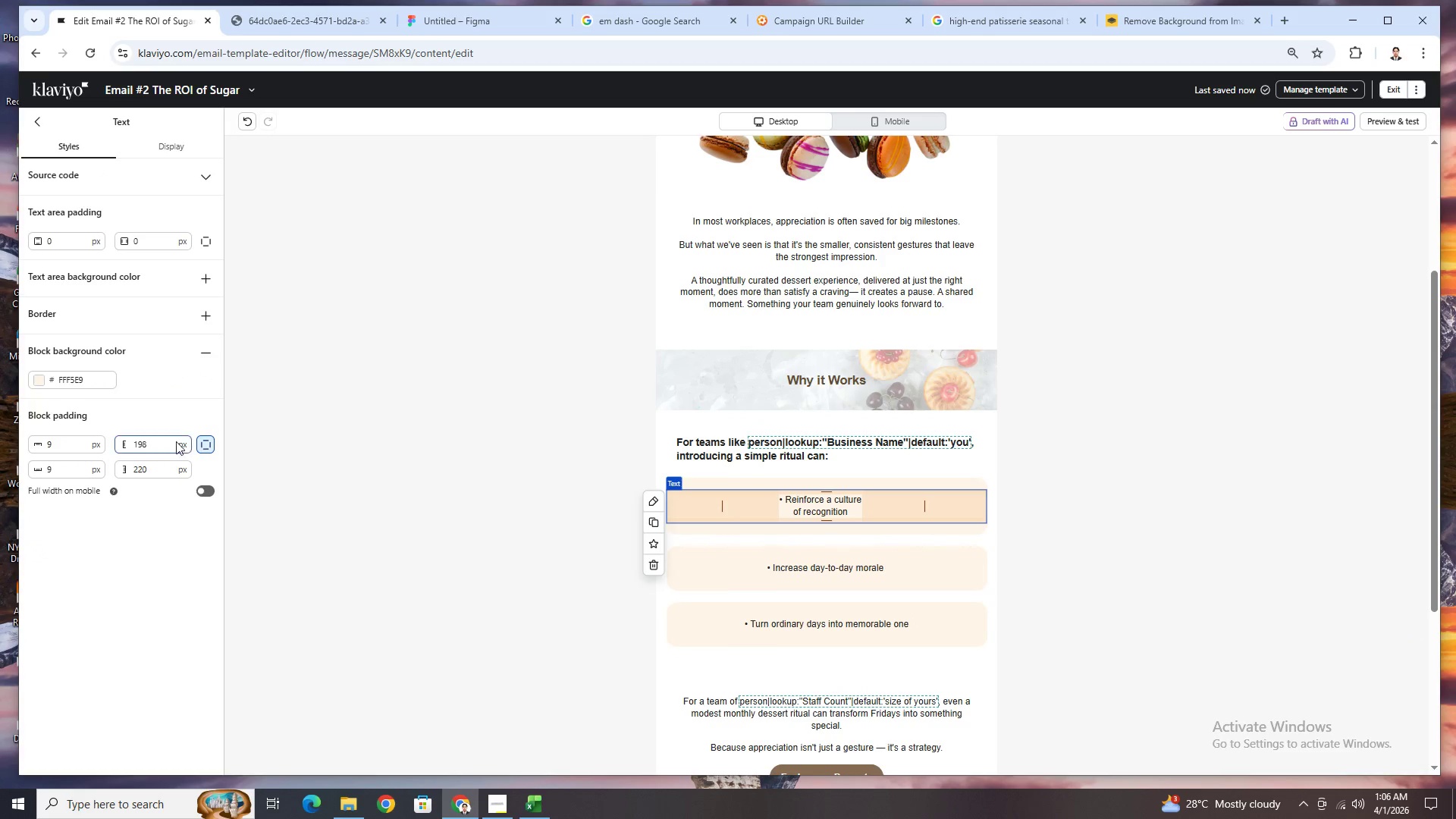 
left_click([210, 438])
 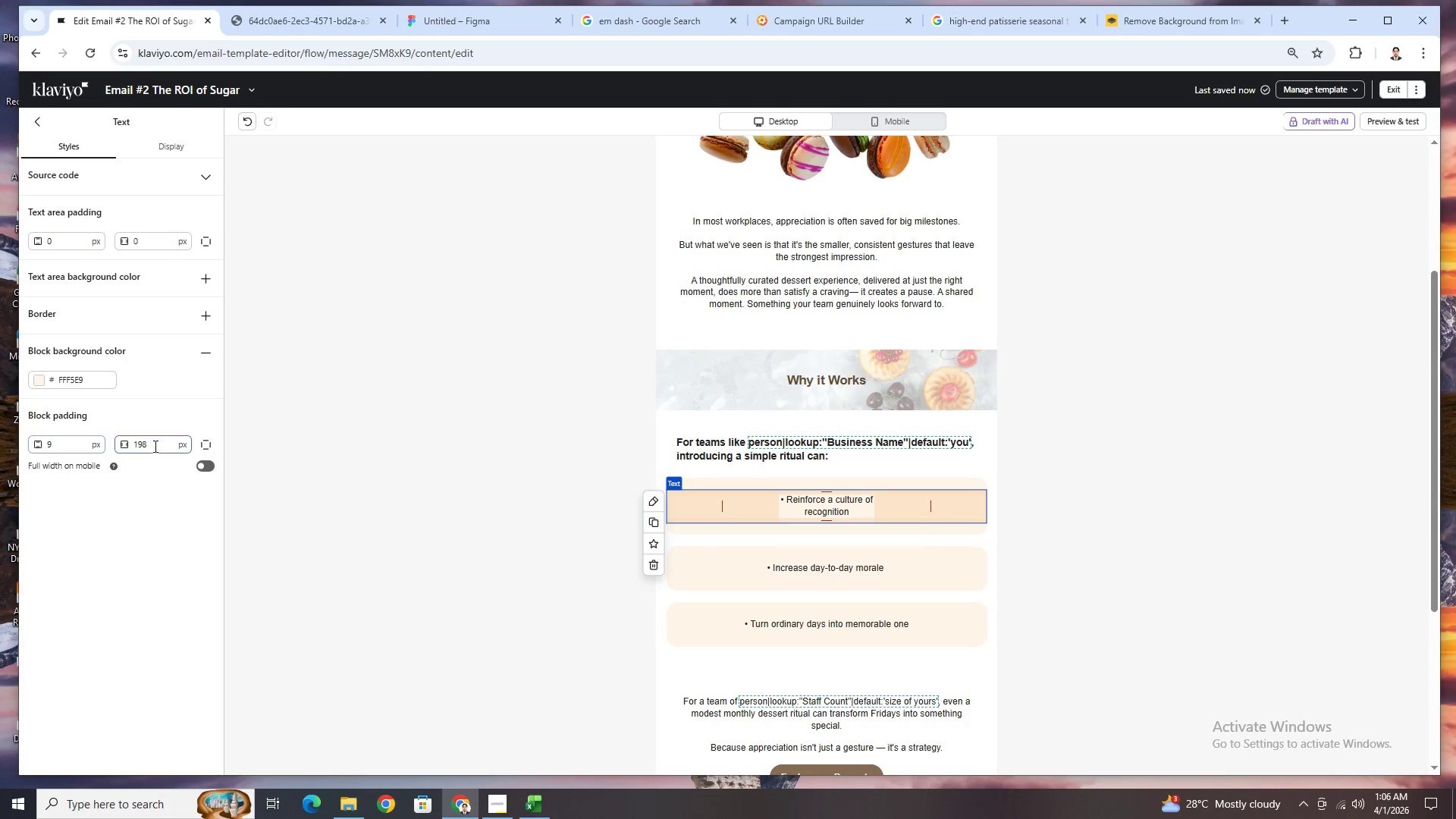 
double_click([157, 446])
 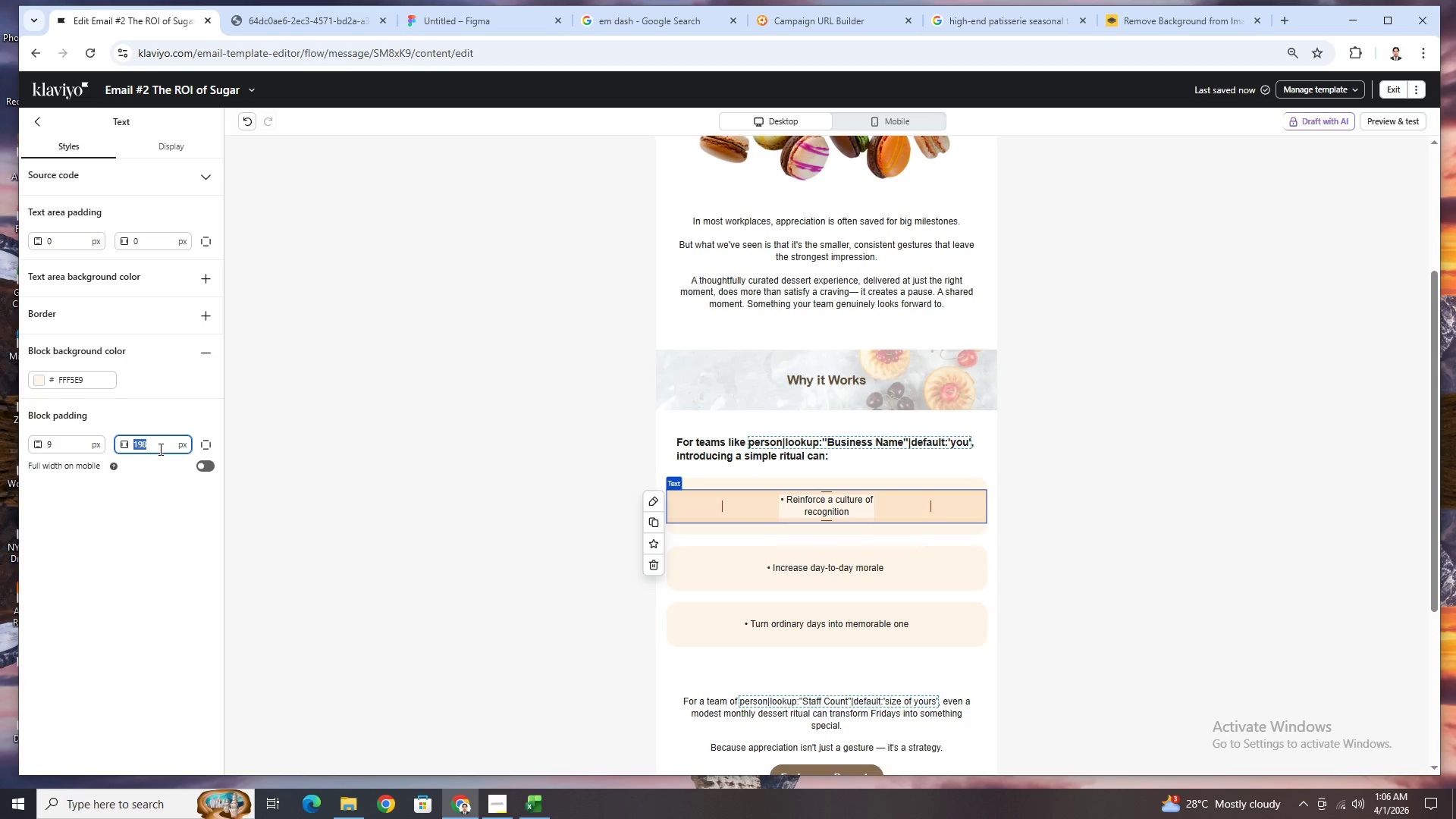 
key(Numpad1)
 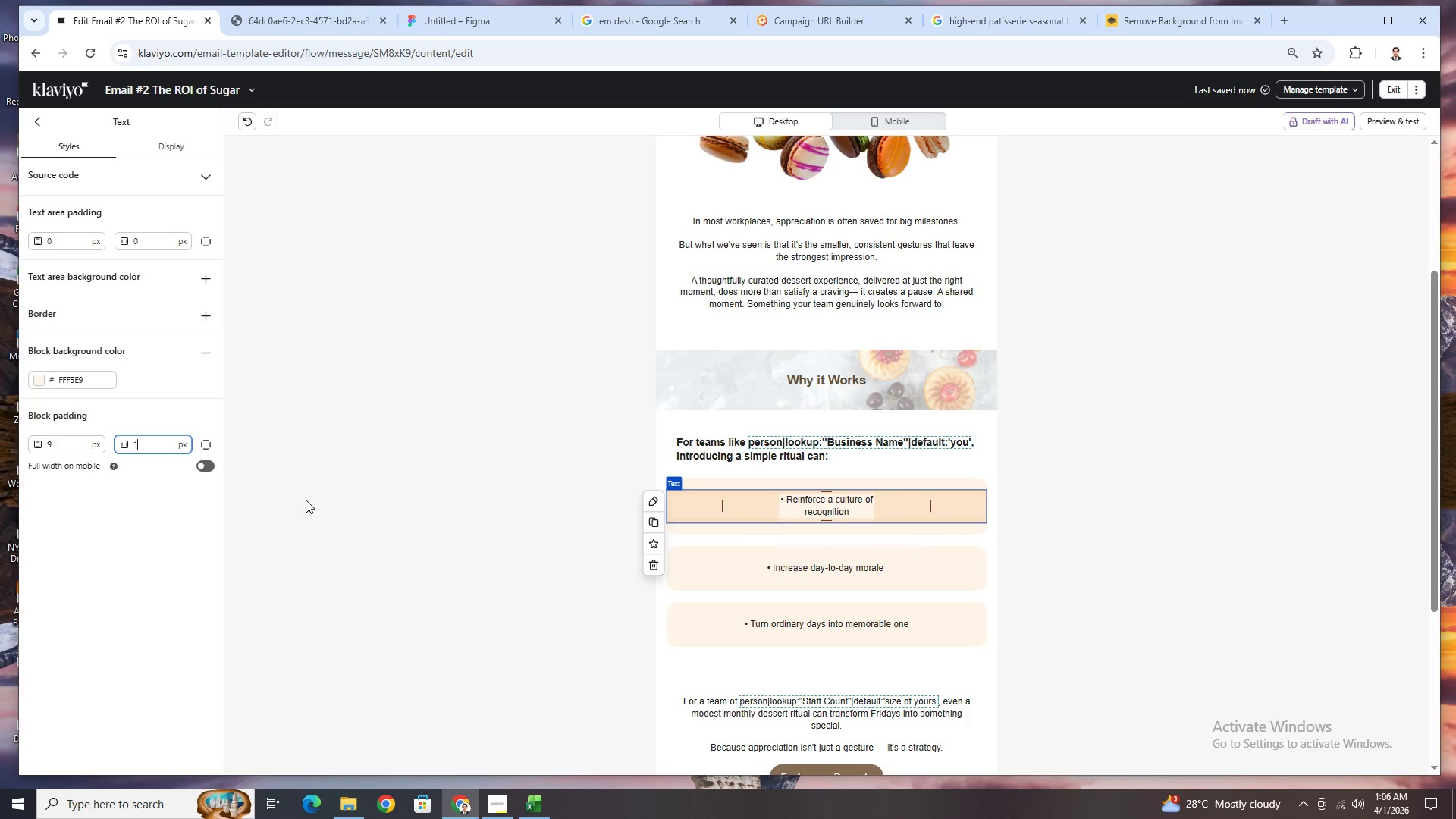 
key(Numpad8)
 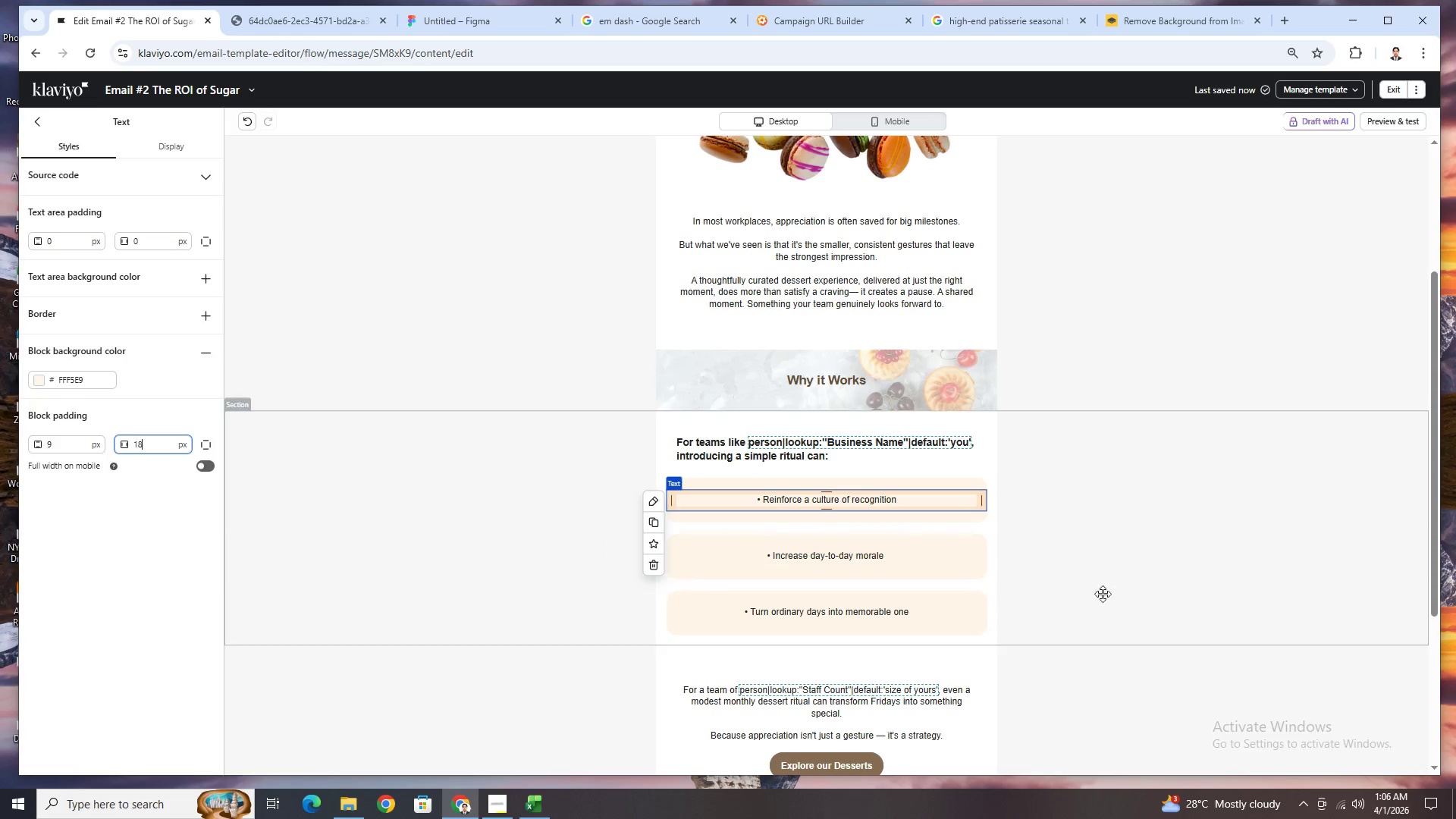 
left_click([1123, 594])
 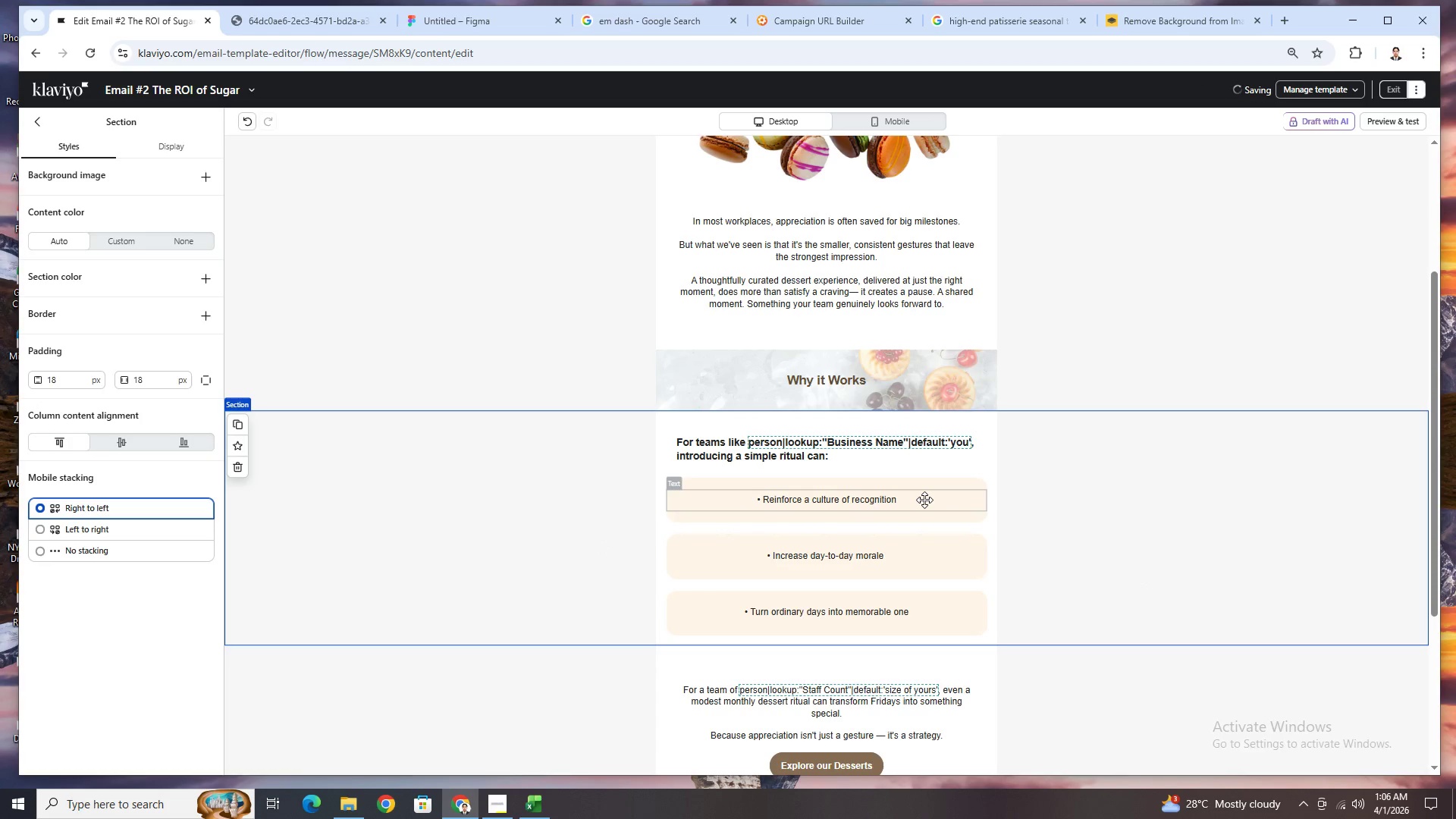 
double_click([924, 500])
 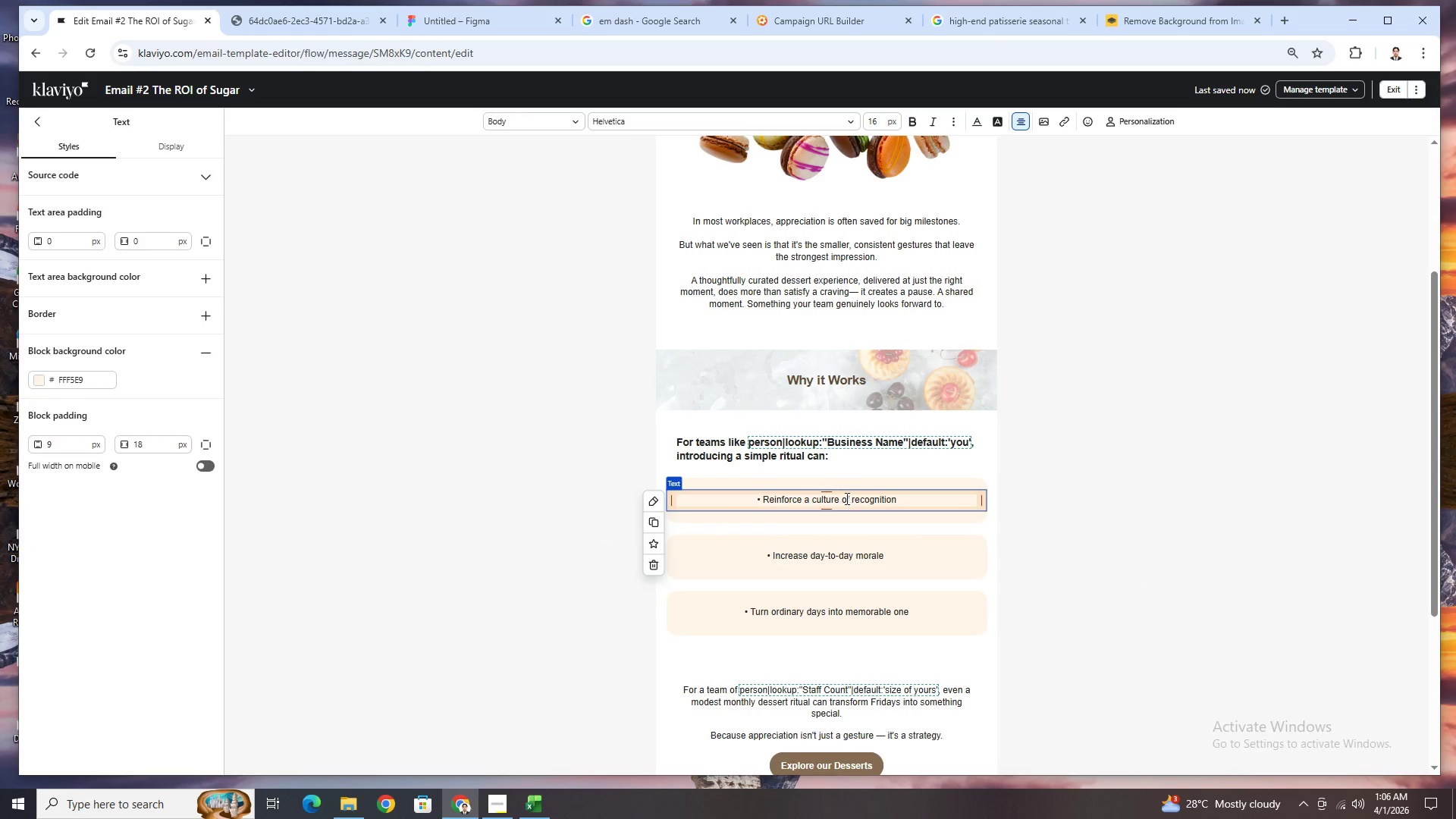 
left_click([841, 497])
 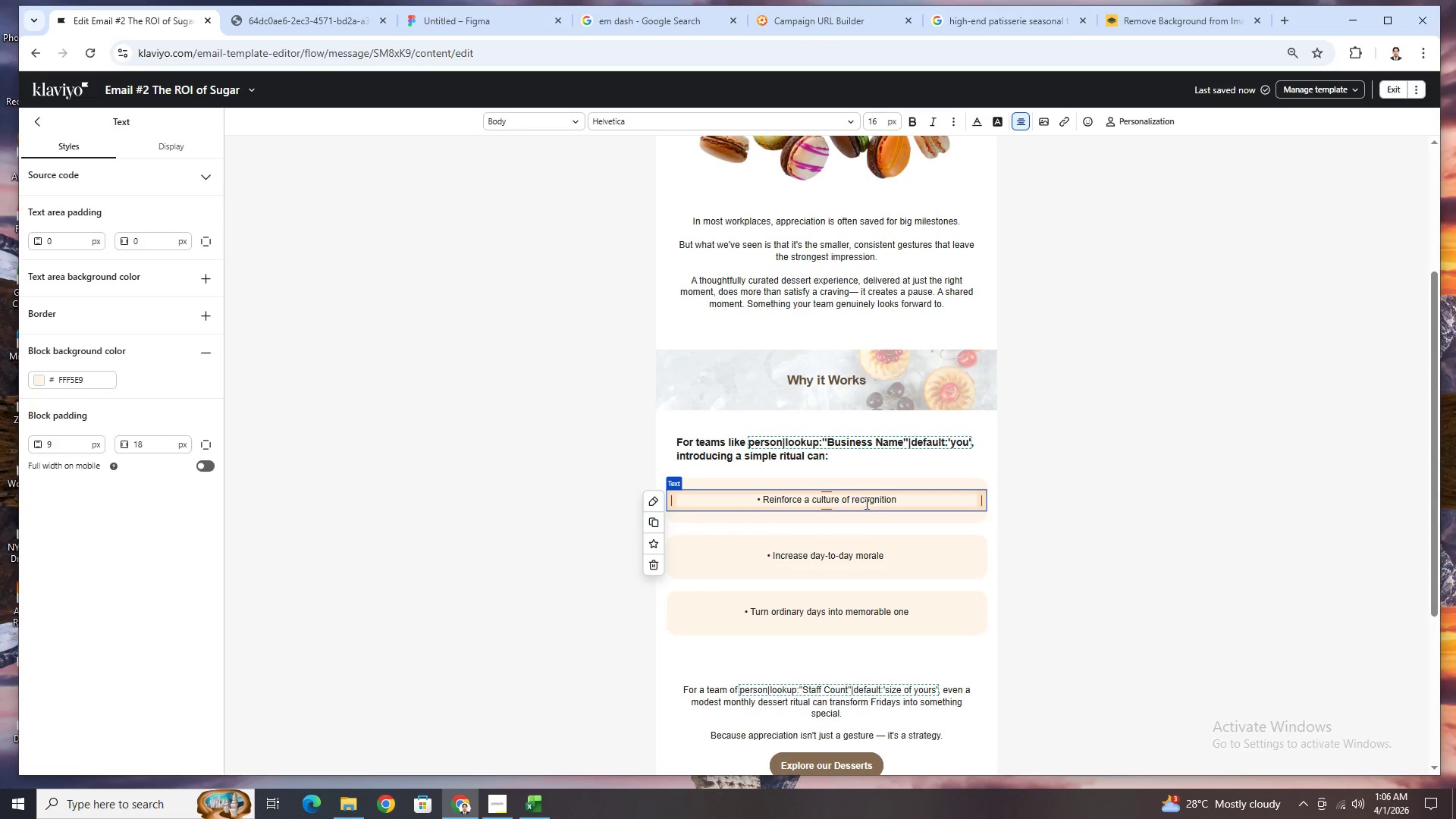 
key(Enter)
 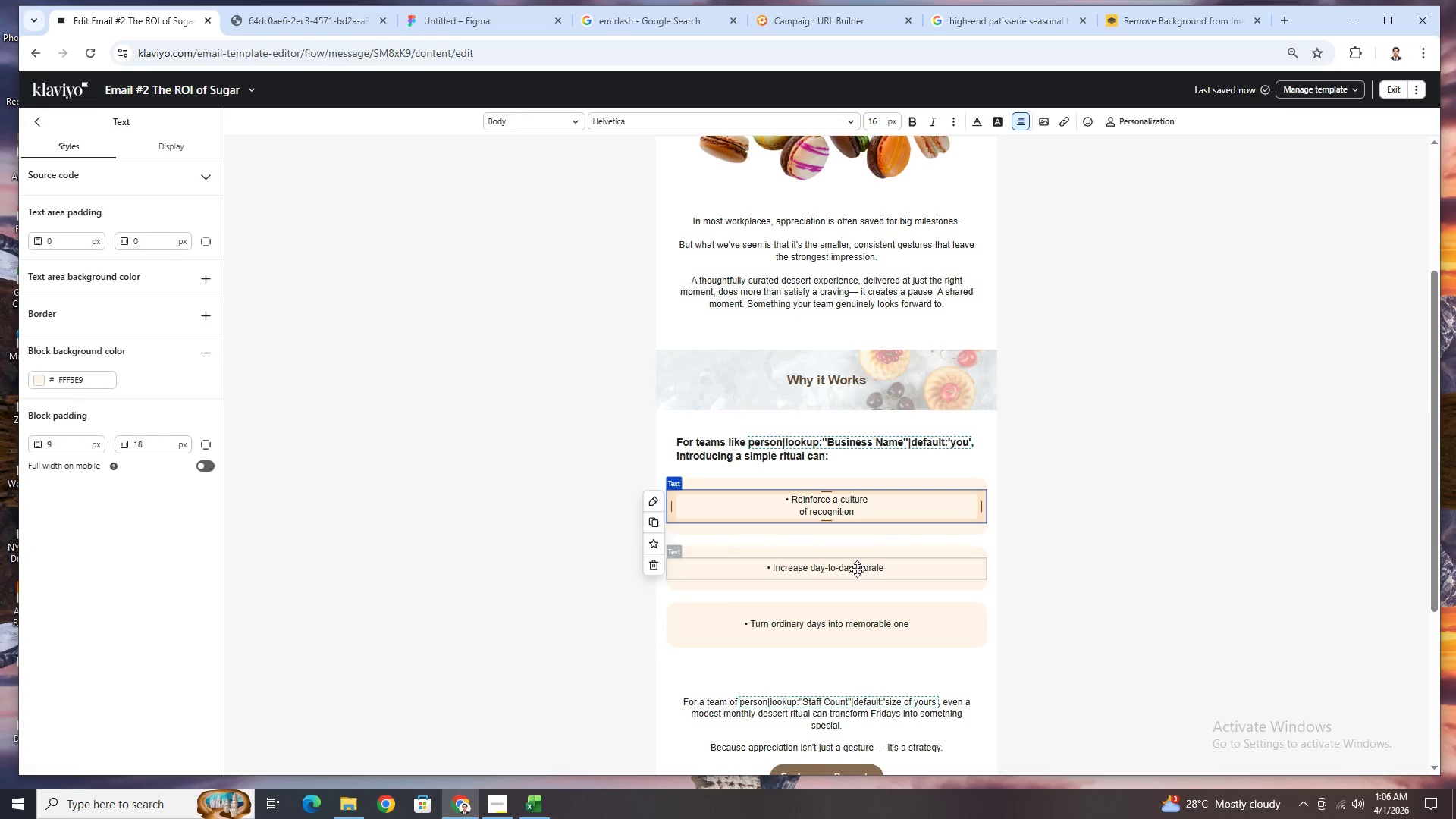 
double_click([857, 569])
 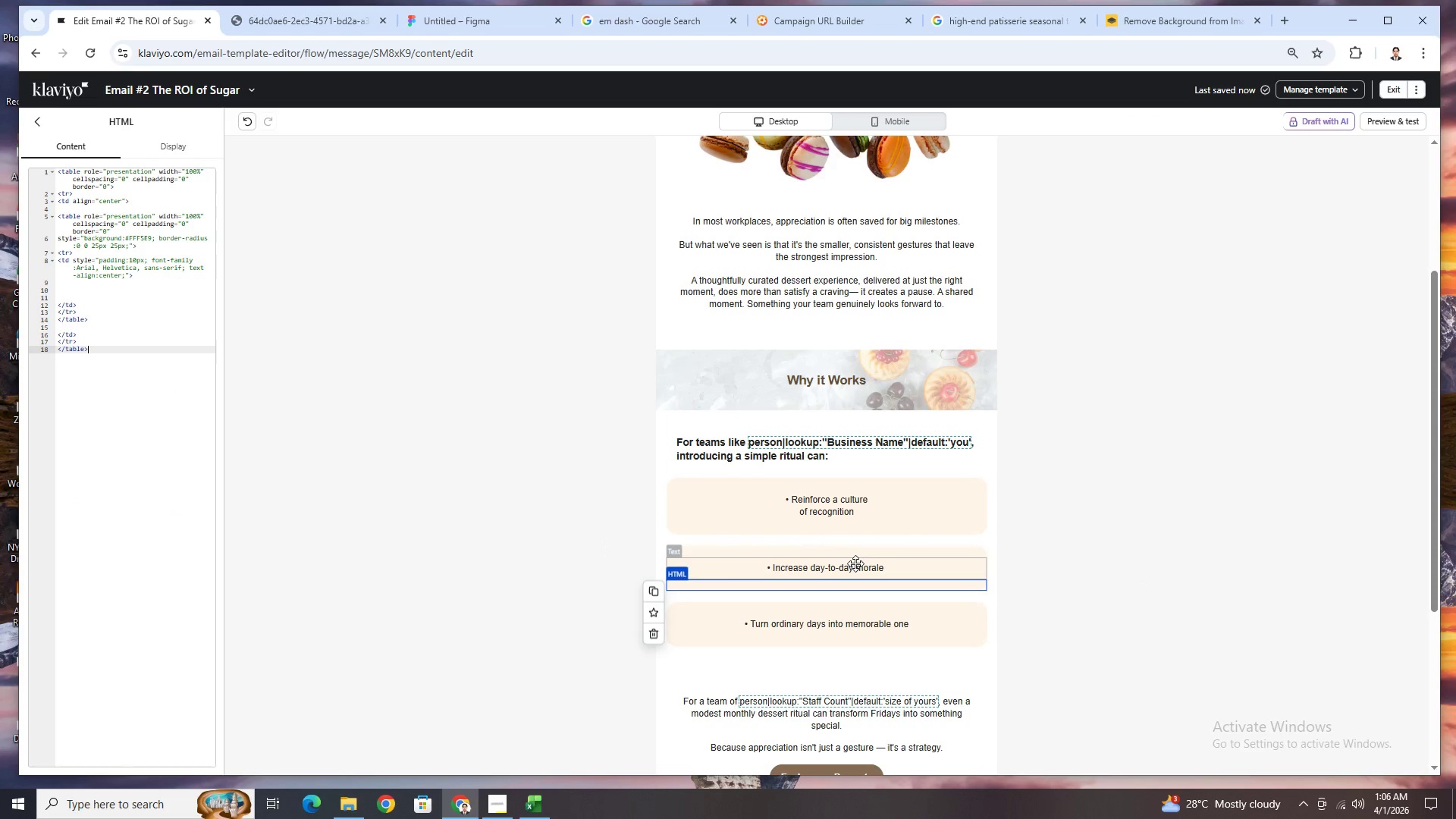 
double_click([856, 563])
 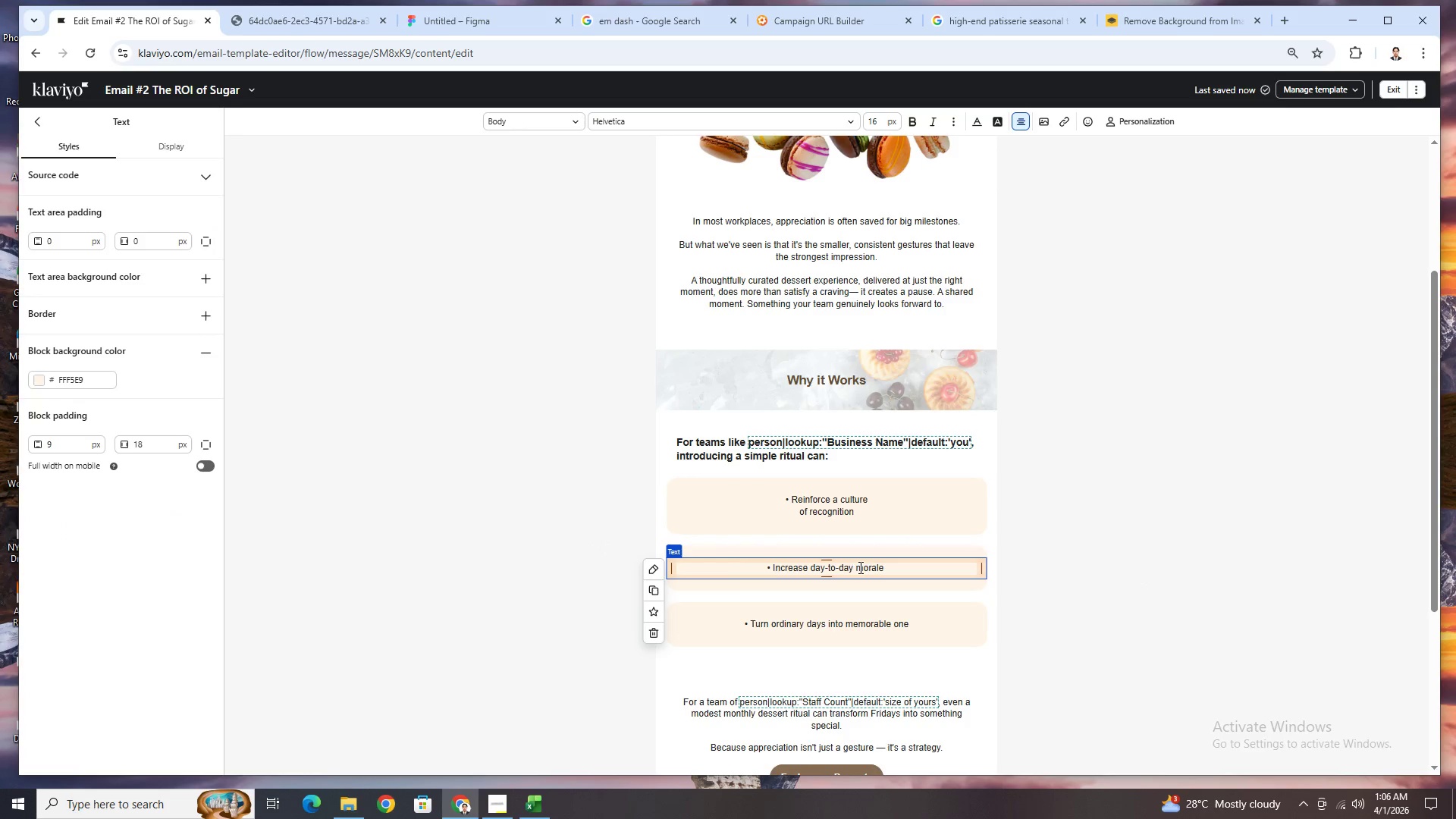 
left_click([855, 566])
 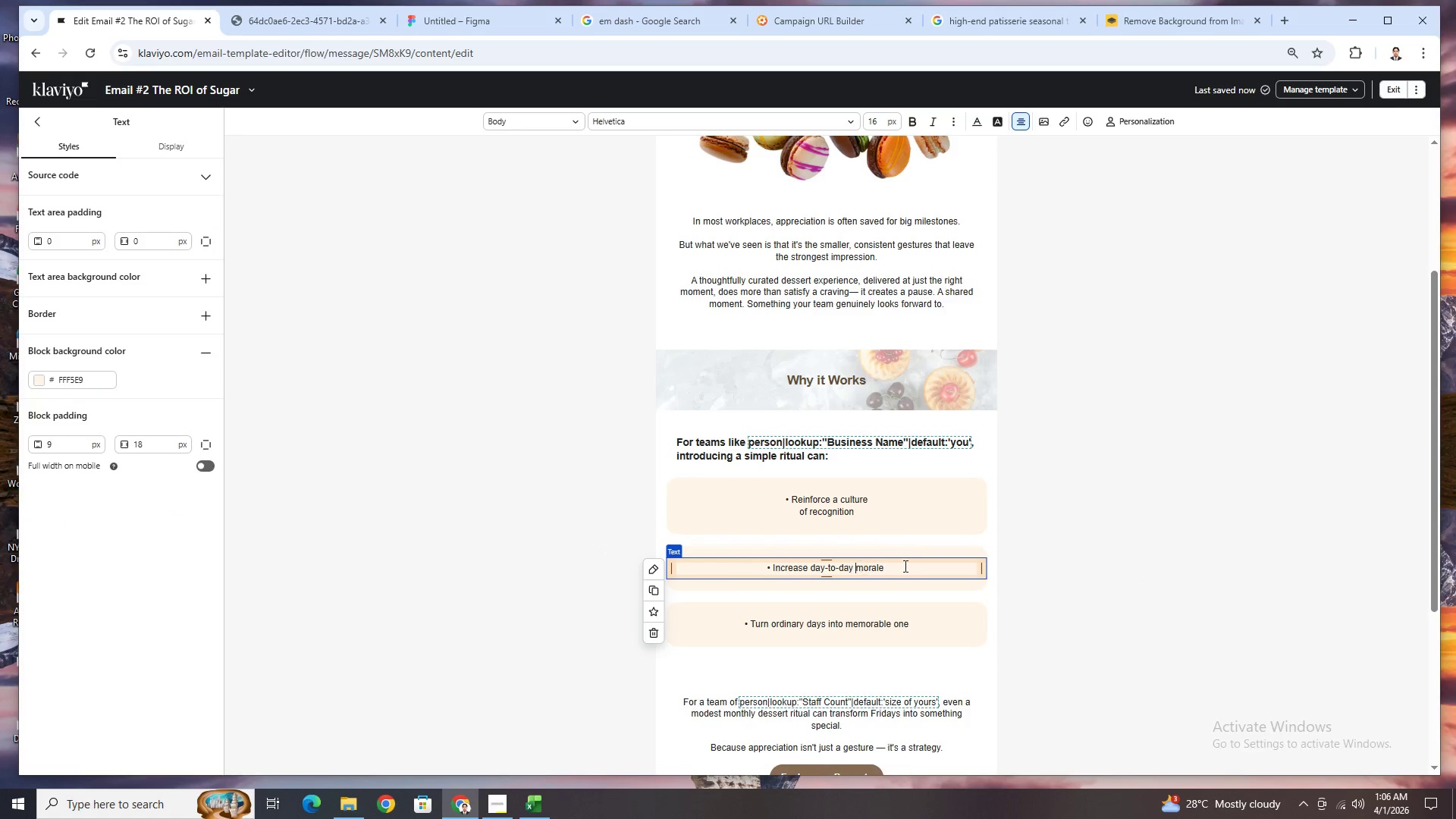 
key(Enter)
 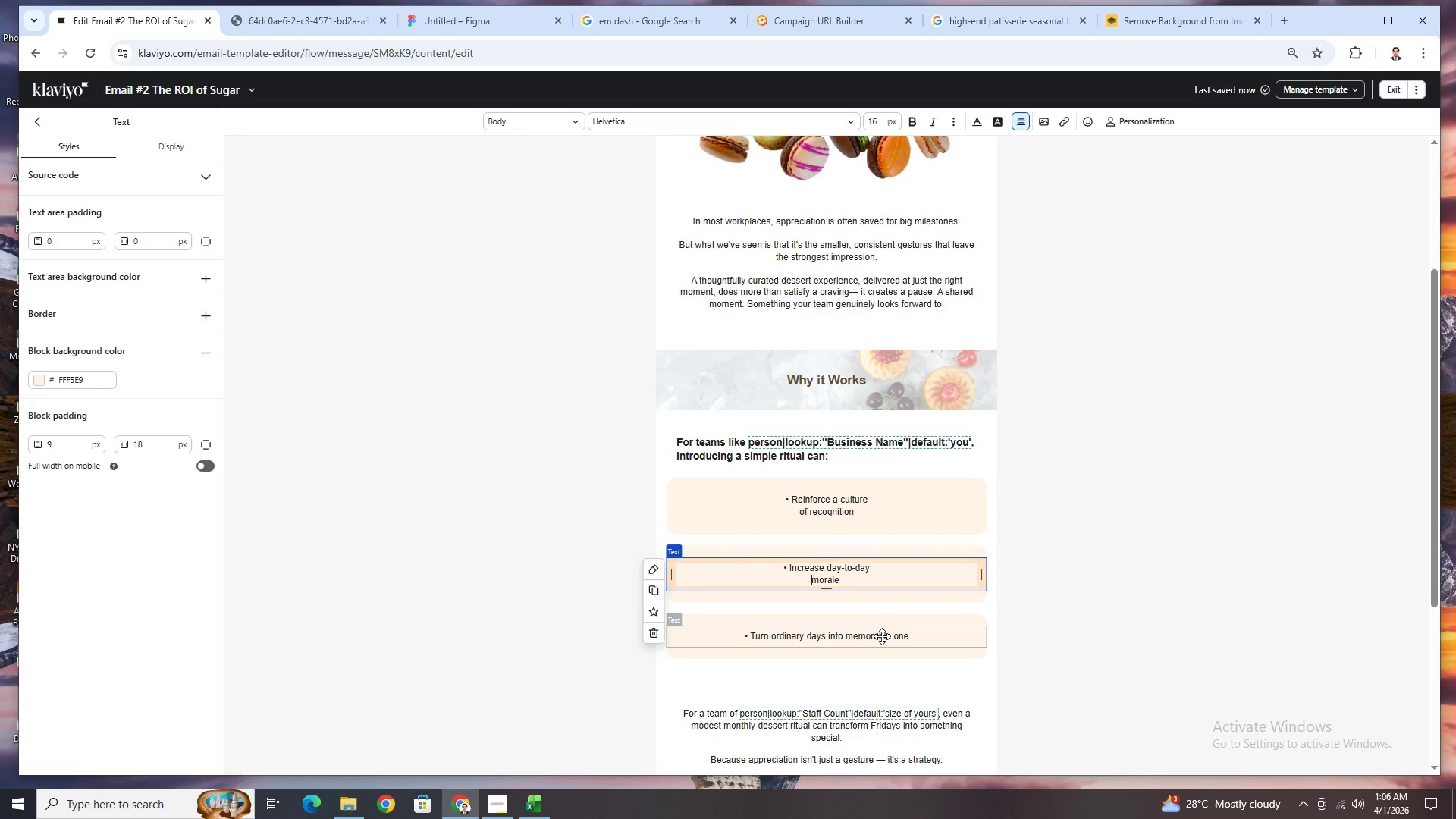 
double_click([882, 636])
 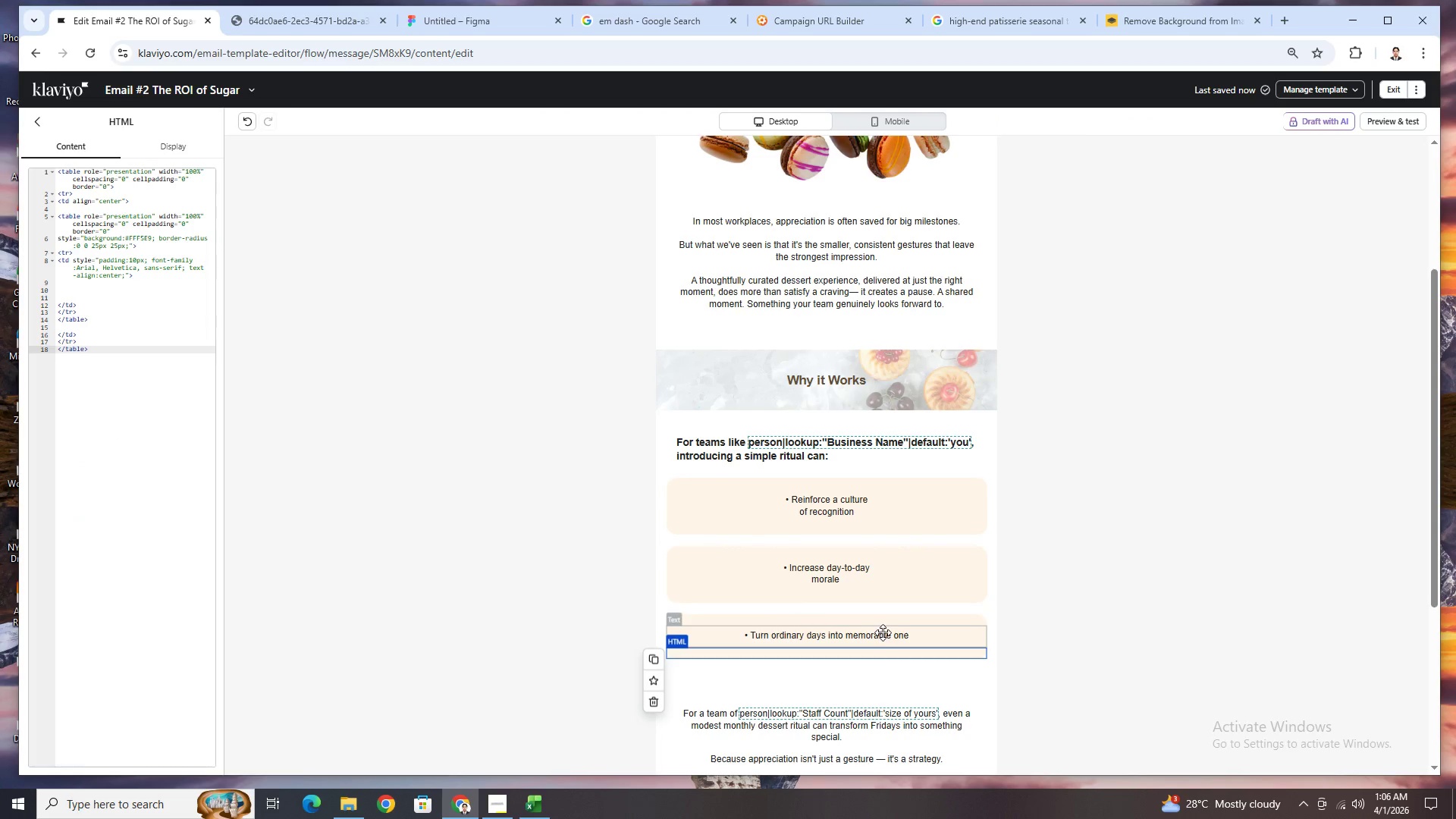 
double_click([881, 637])
 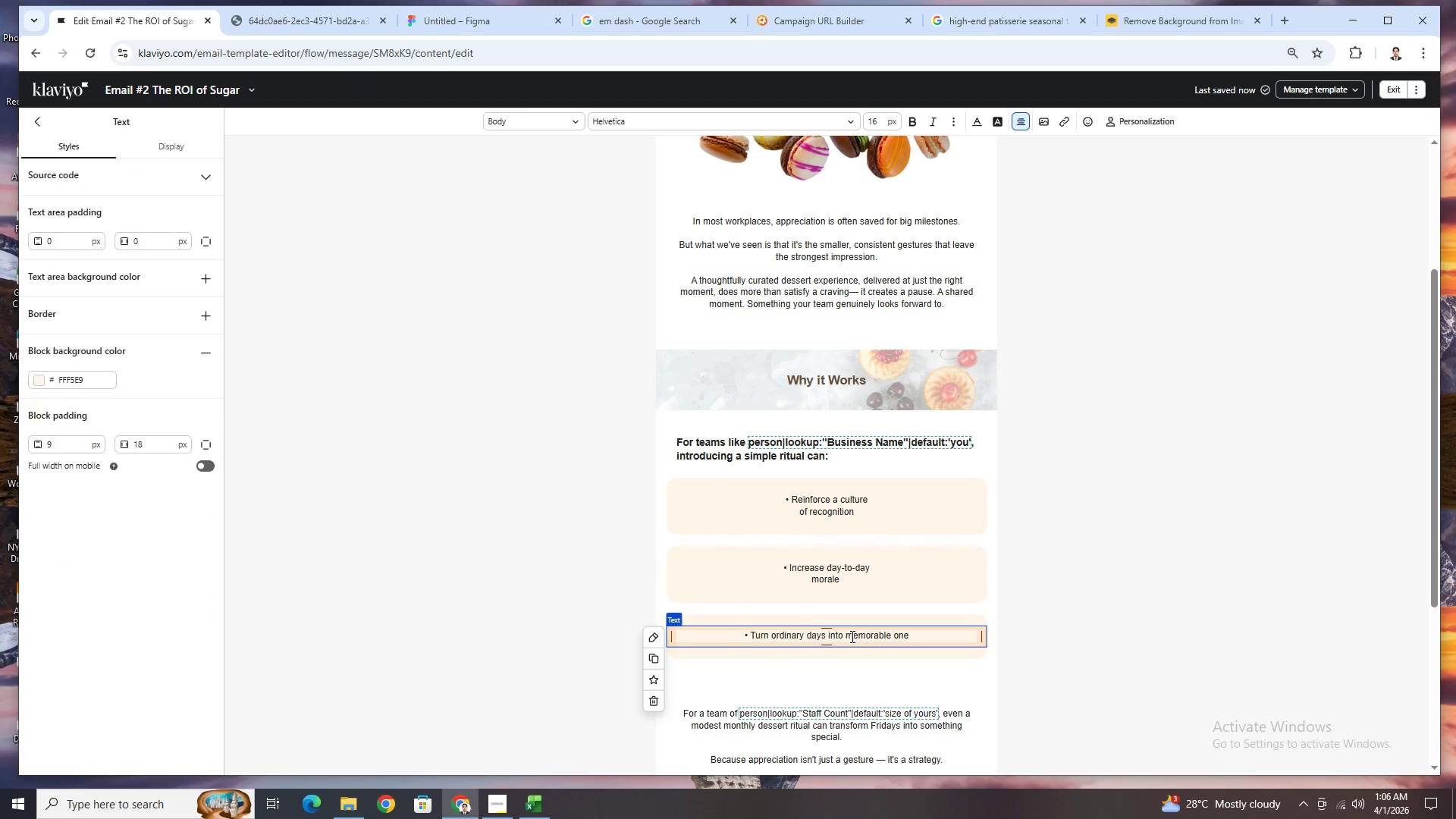 
left_click([845, 635])
 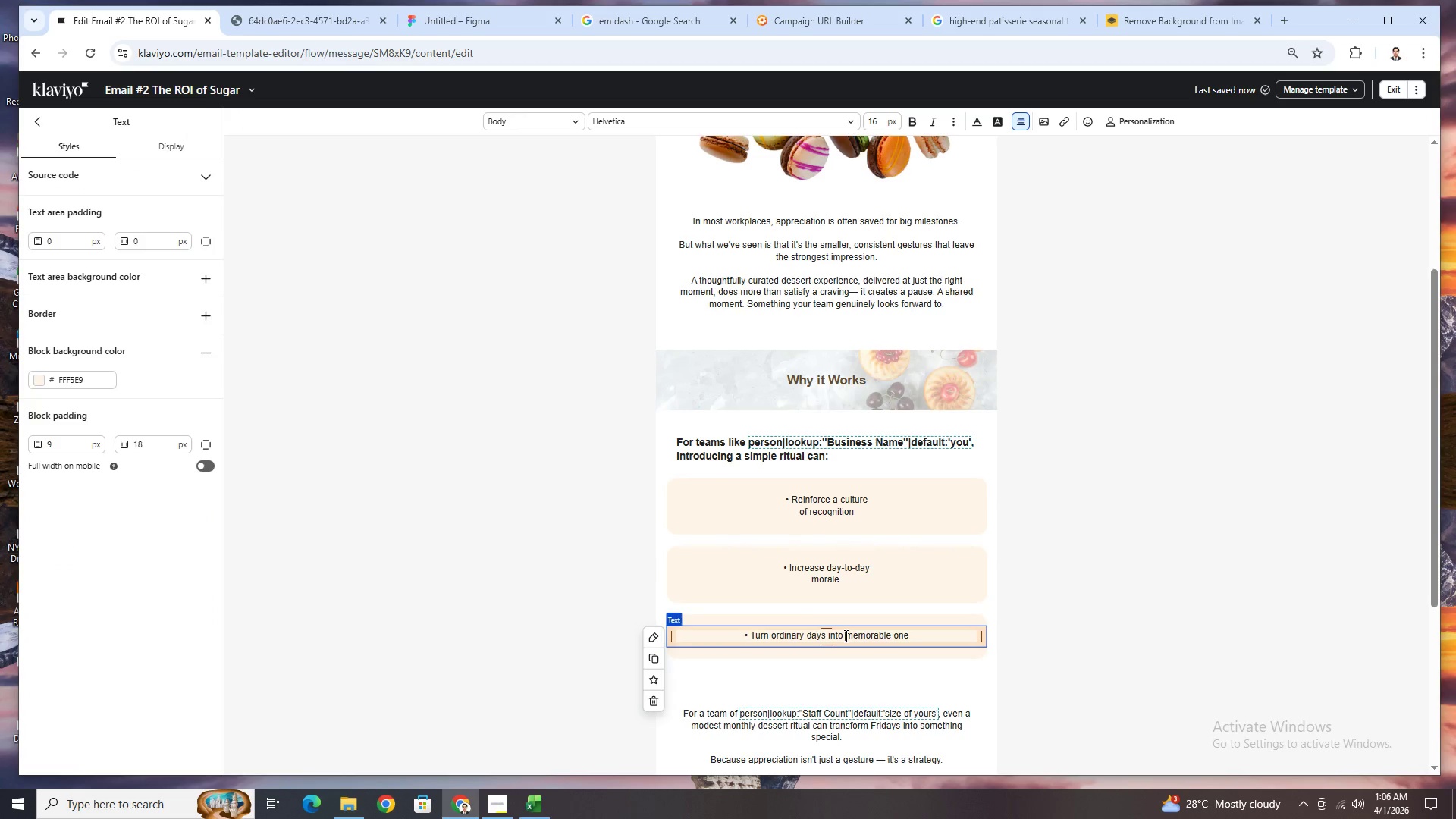 
key(Enter)
 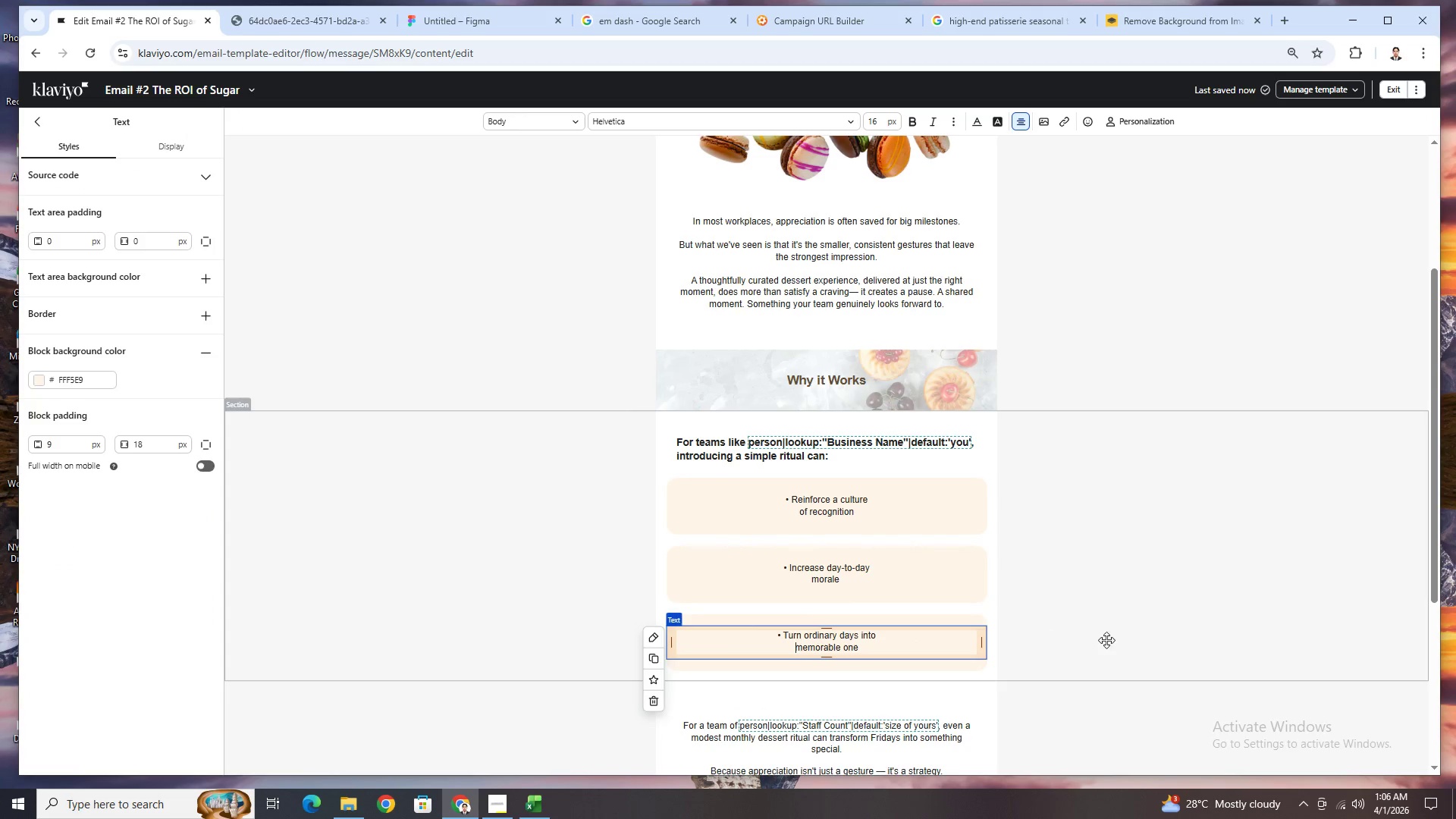 
left_click([1105, 639])
 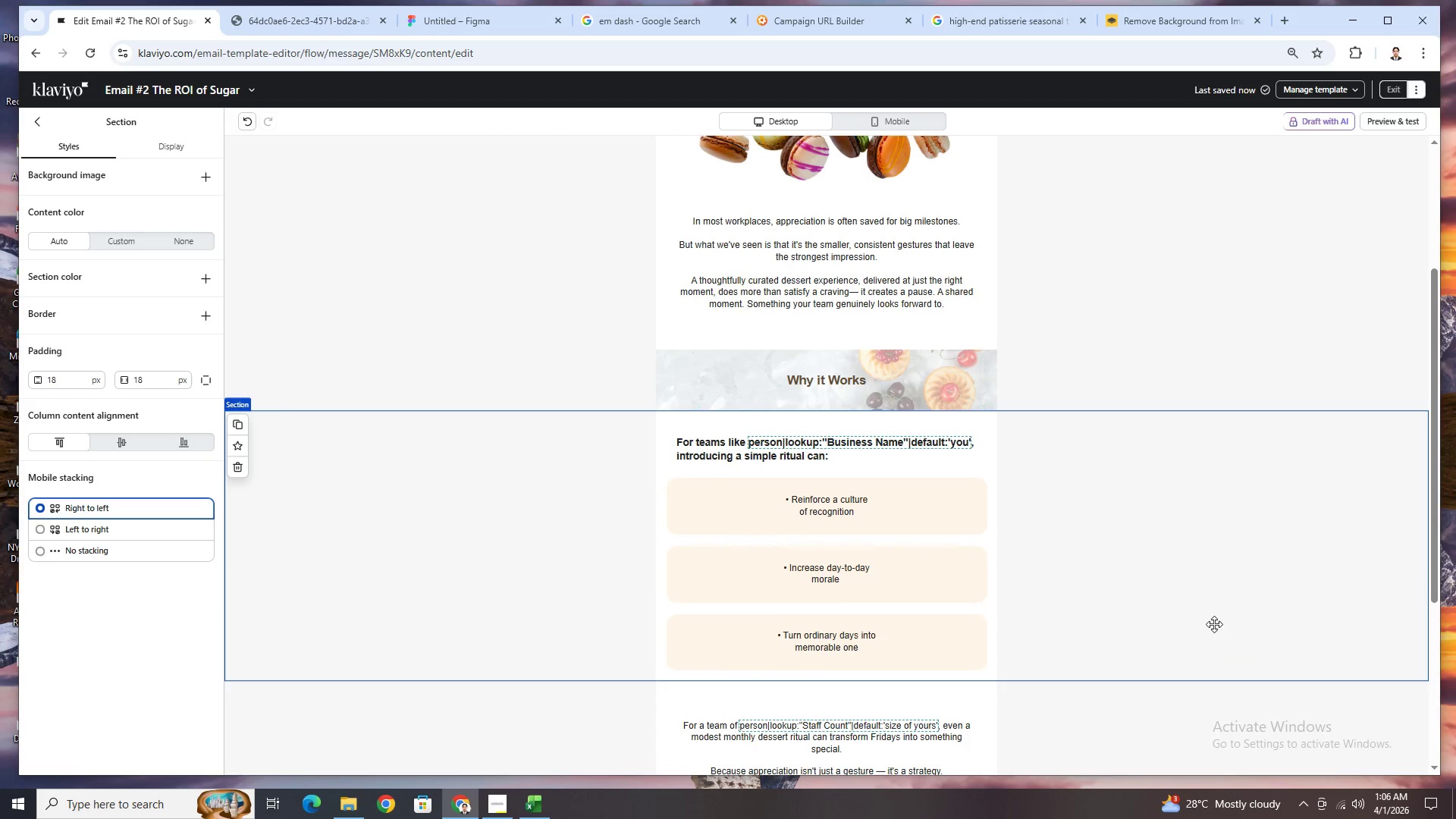 
scroll: coordinate [1214, 624], scroll_direction: down, amount: 2.0
 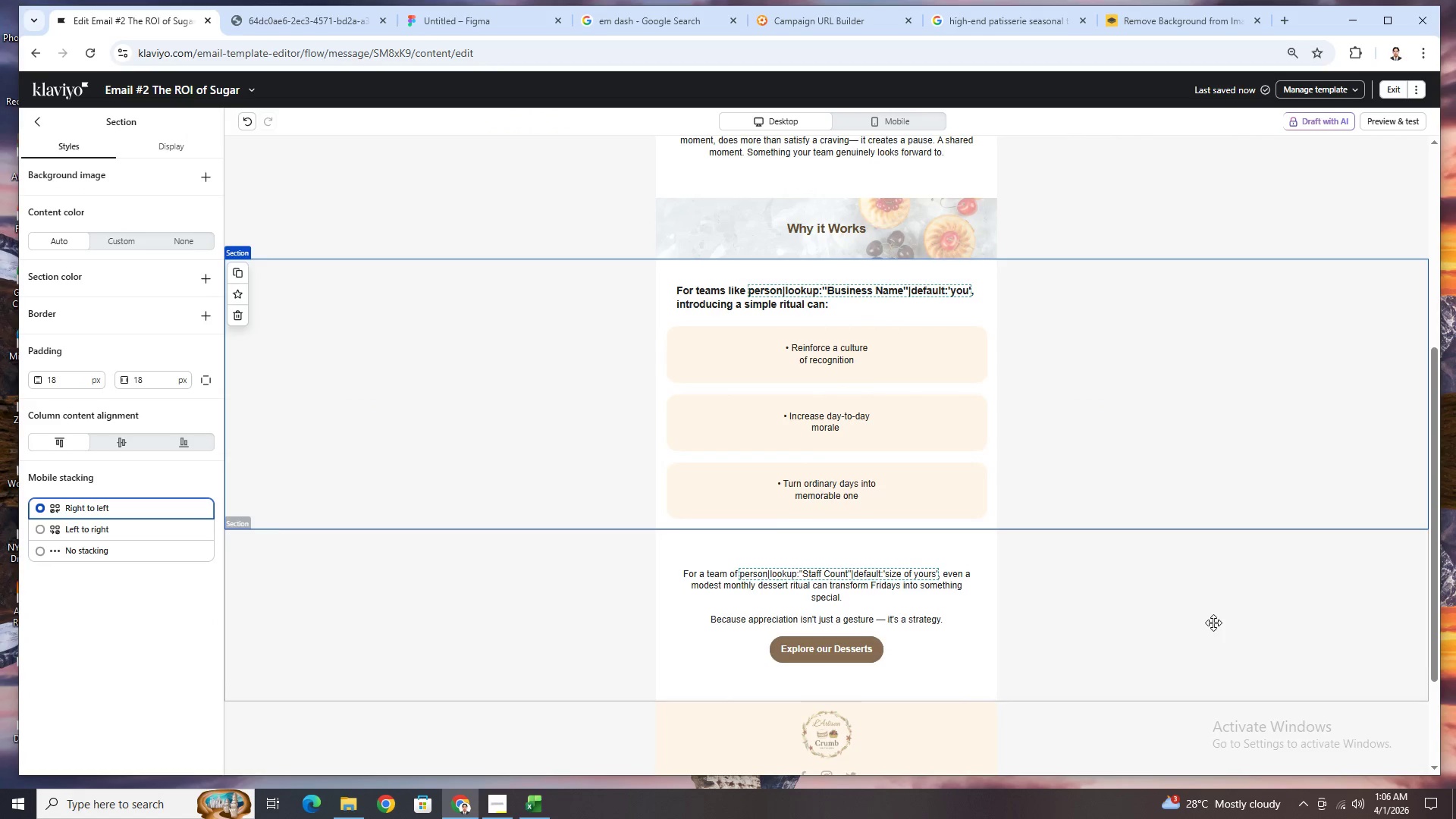 
scroll: coordinate [1213, 623], scroll_direction: up, amount: 1.0
 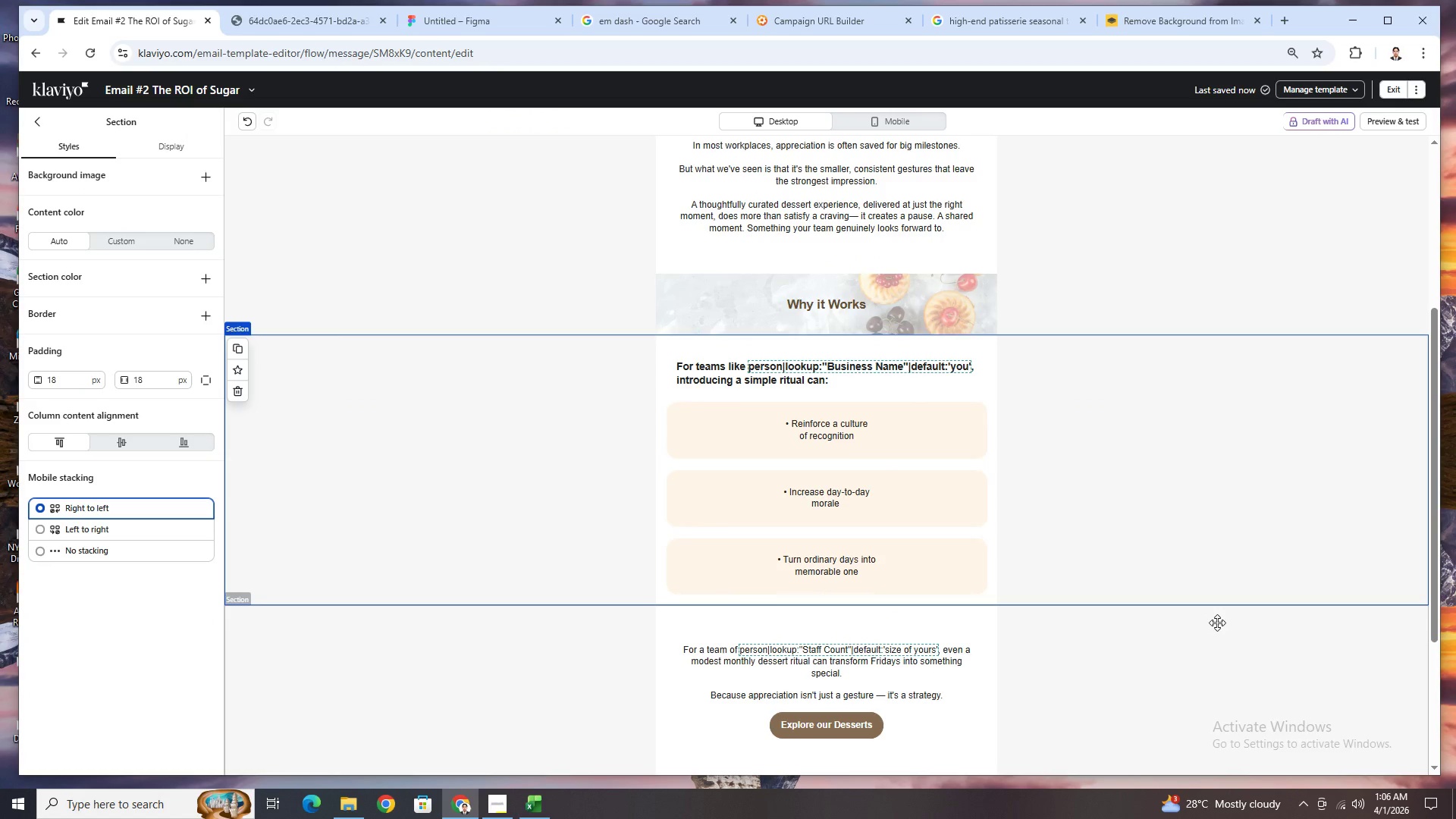 
wait(7.52)
 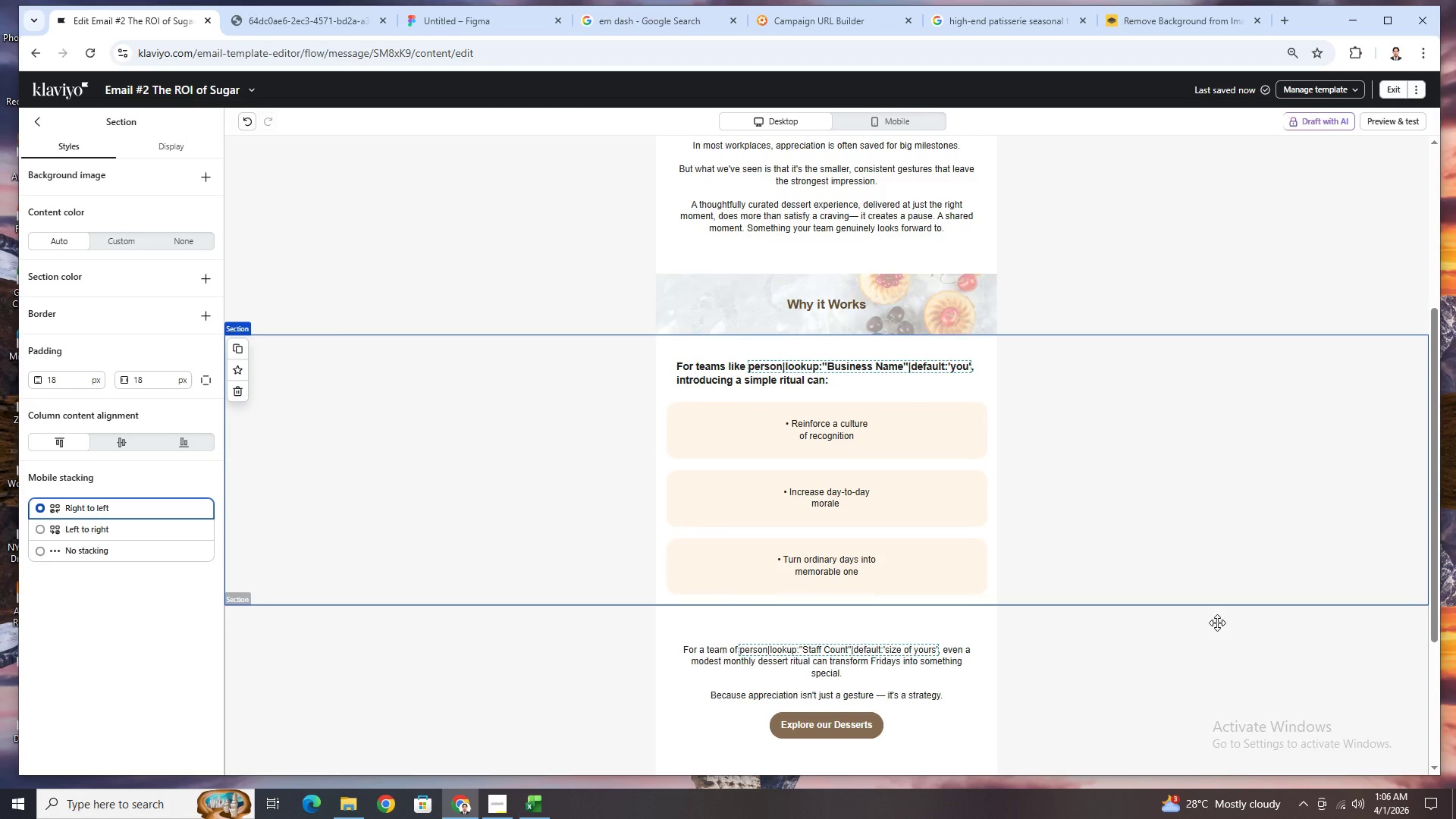 
left_click([1152, 563])
 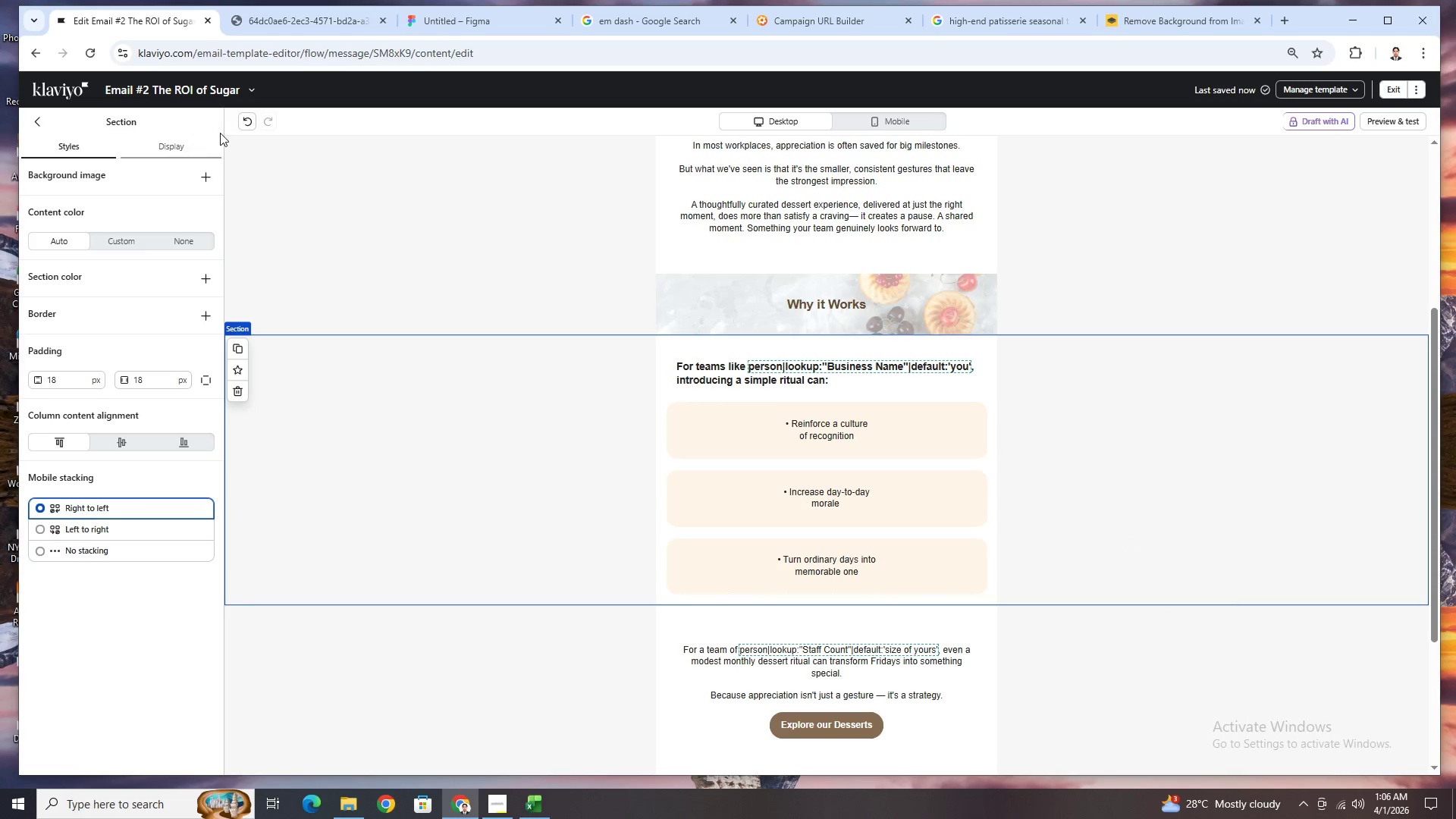 
left_click([152, 148])
 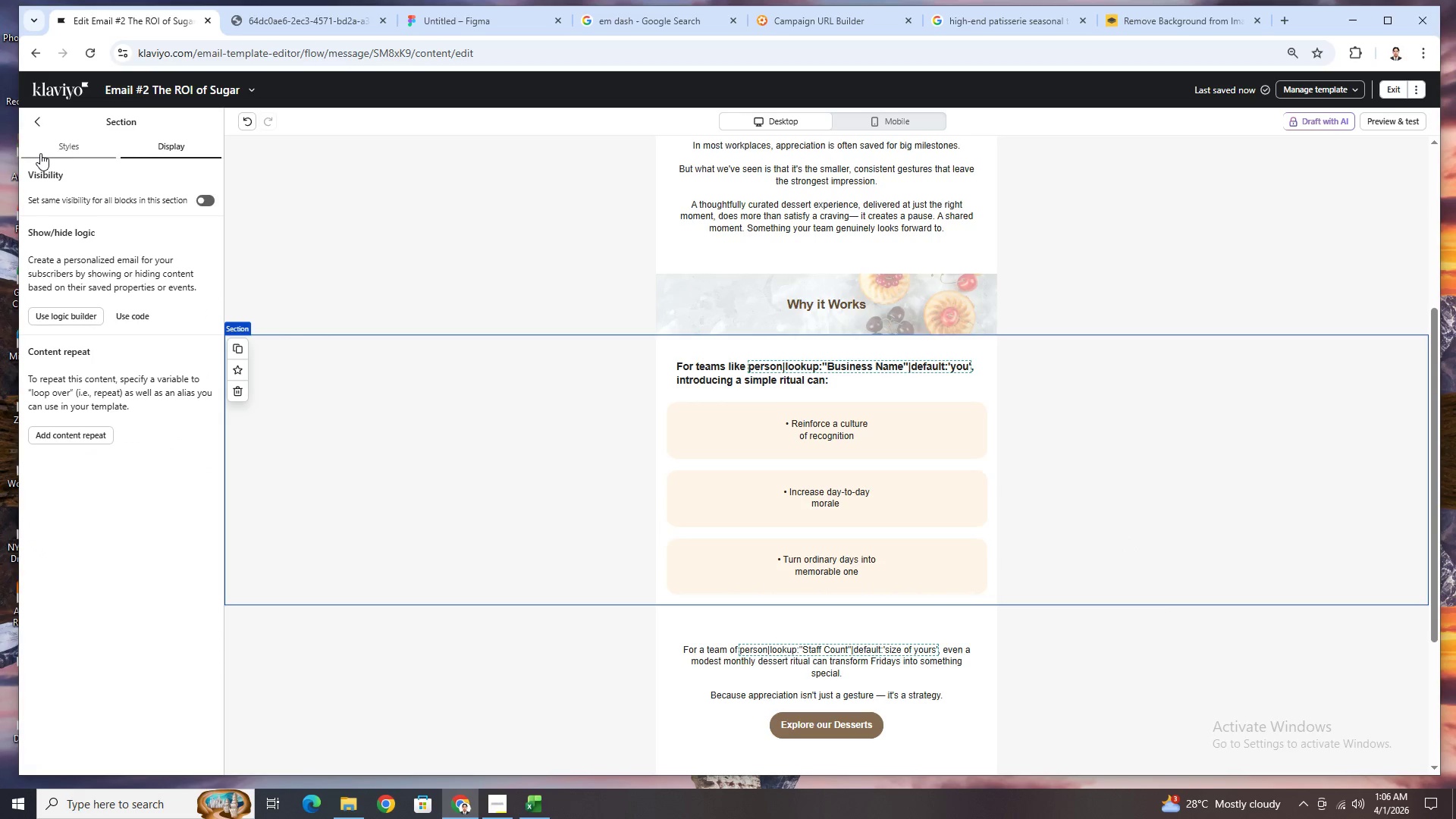 
left_click([41, 153])
 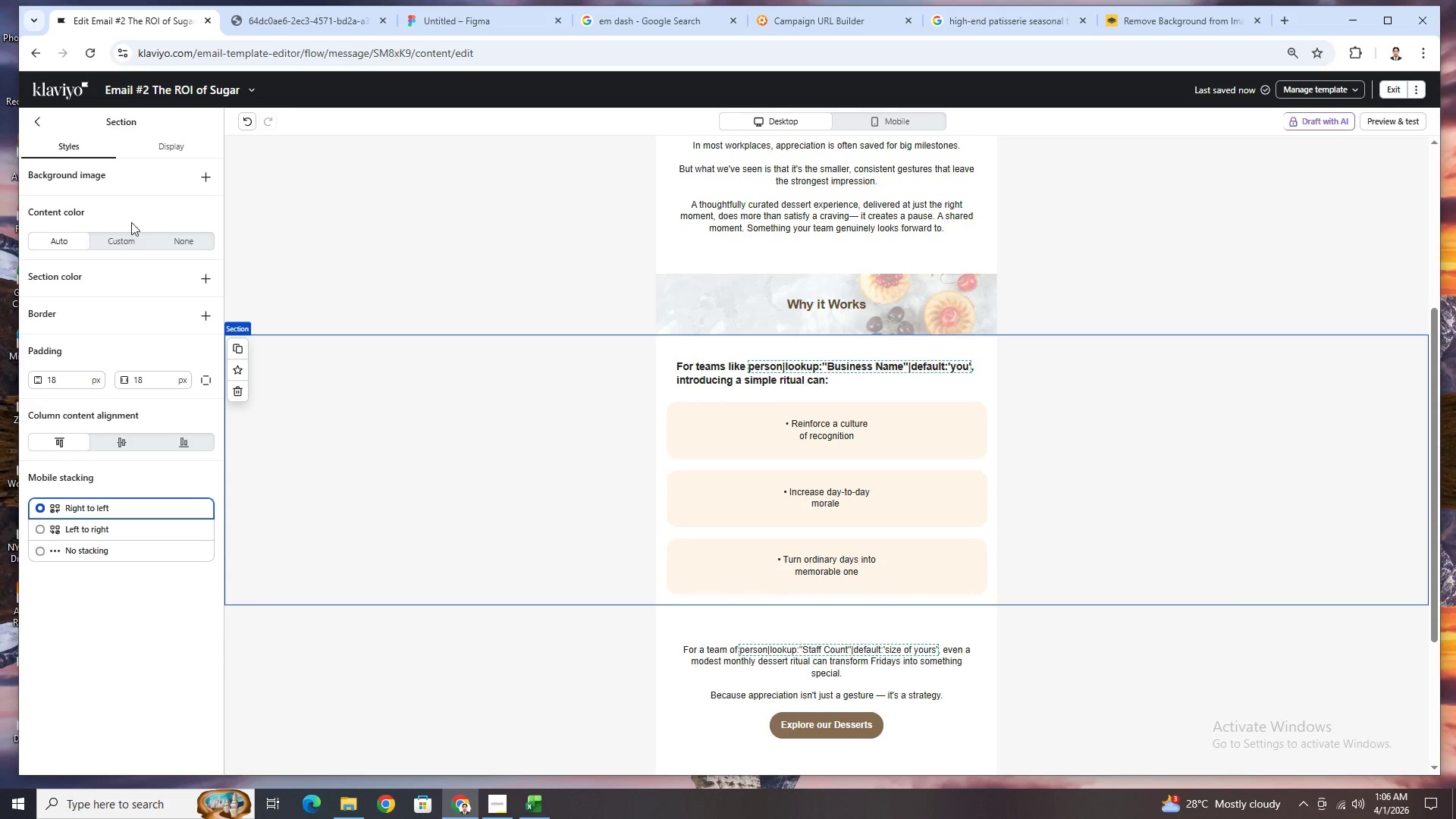 
left_click([137, 240])
 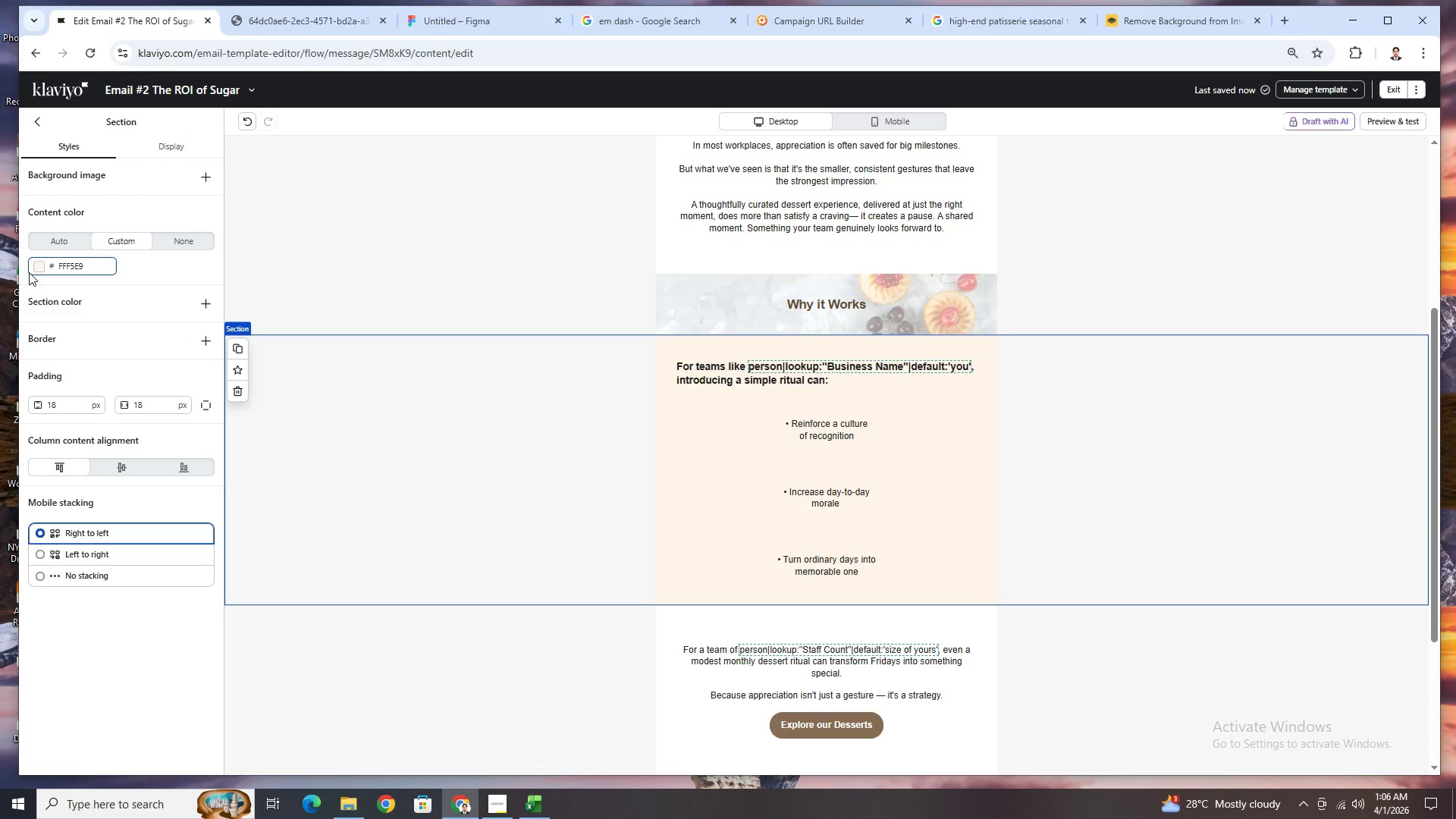 
left_click([36, 268])
 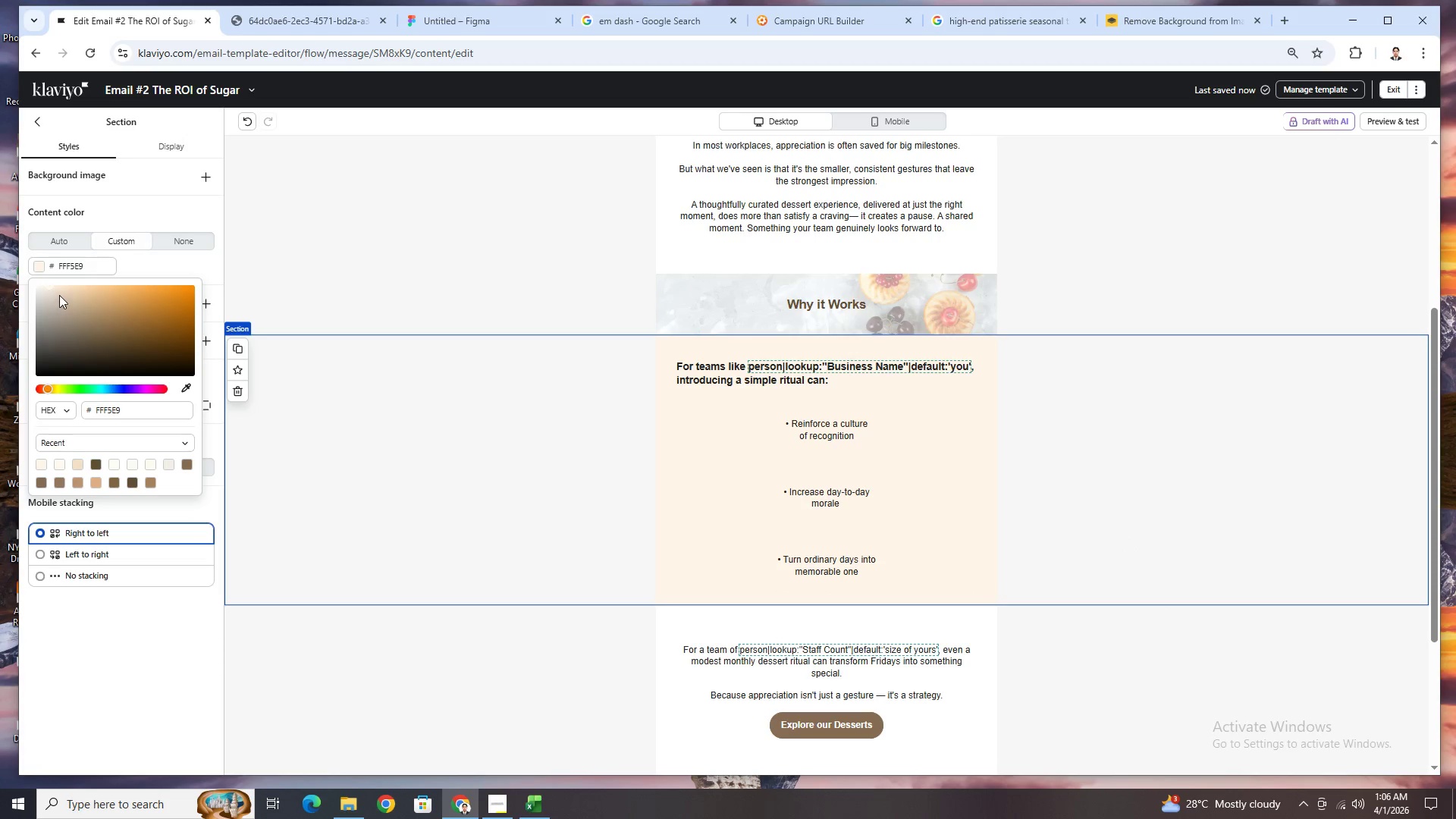 
left_click([56, 289])
 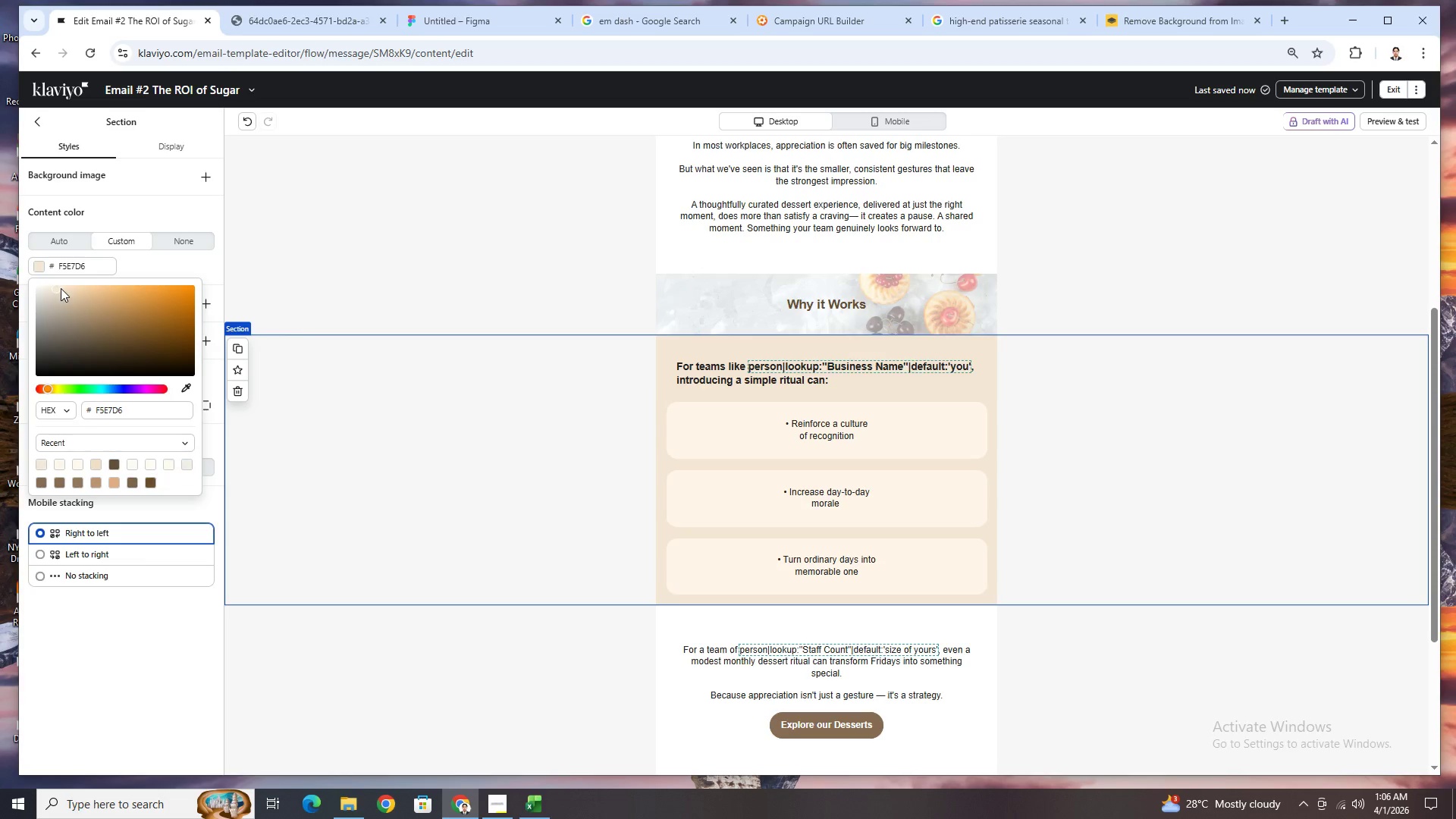 
left_click([61, 288])
 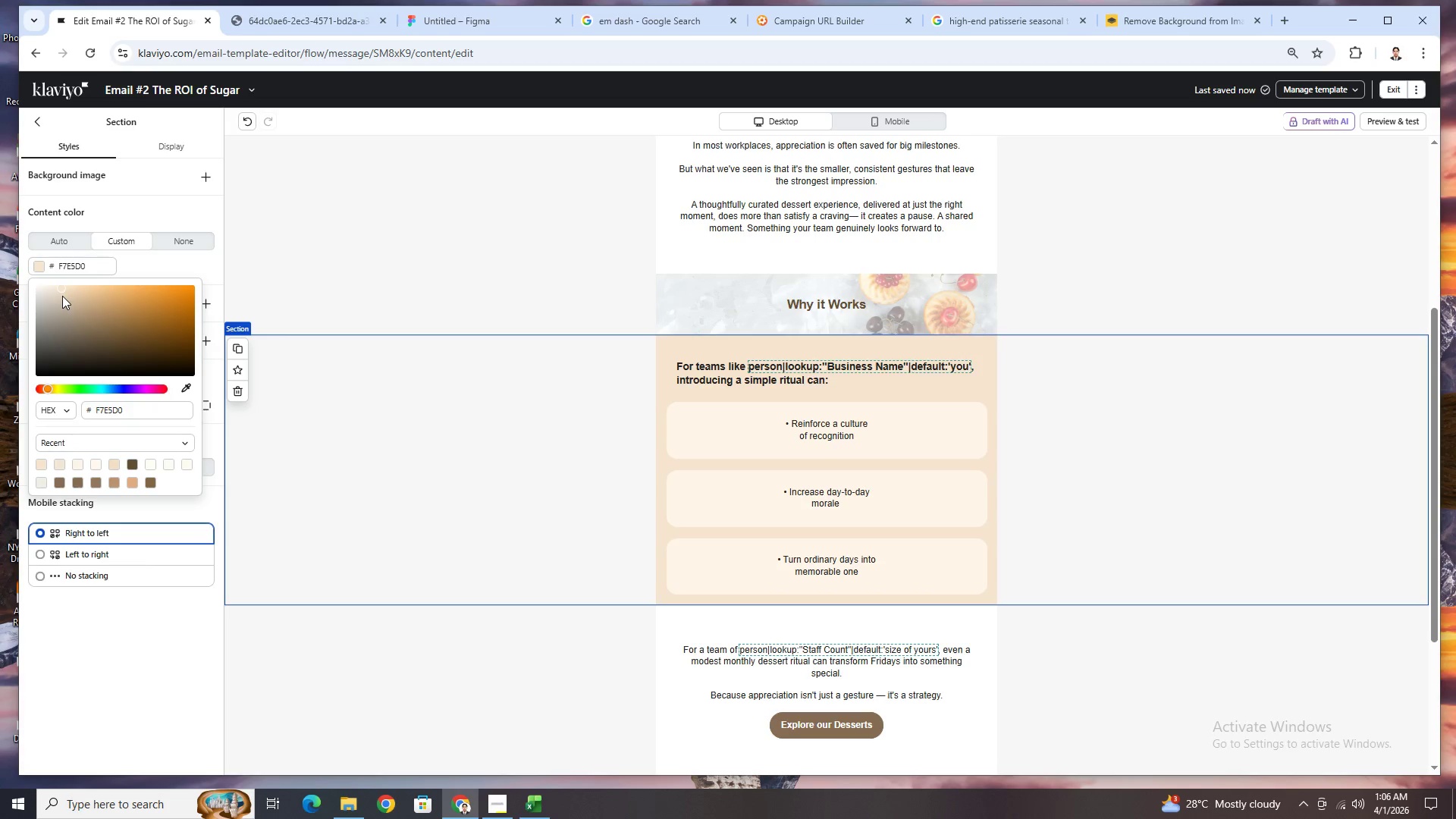 
left_click([60, 297])
 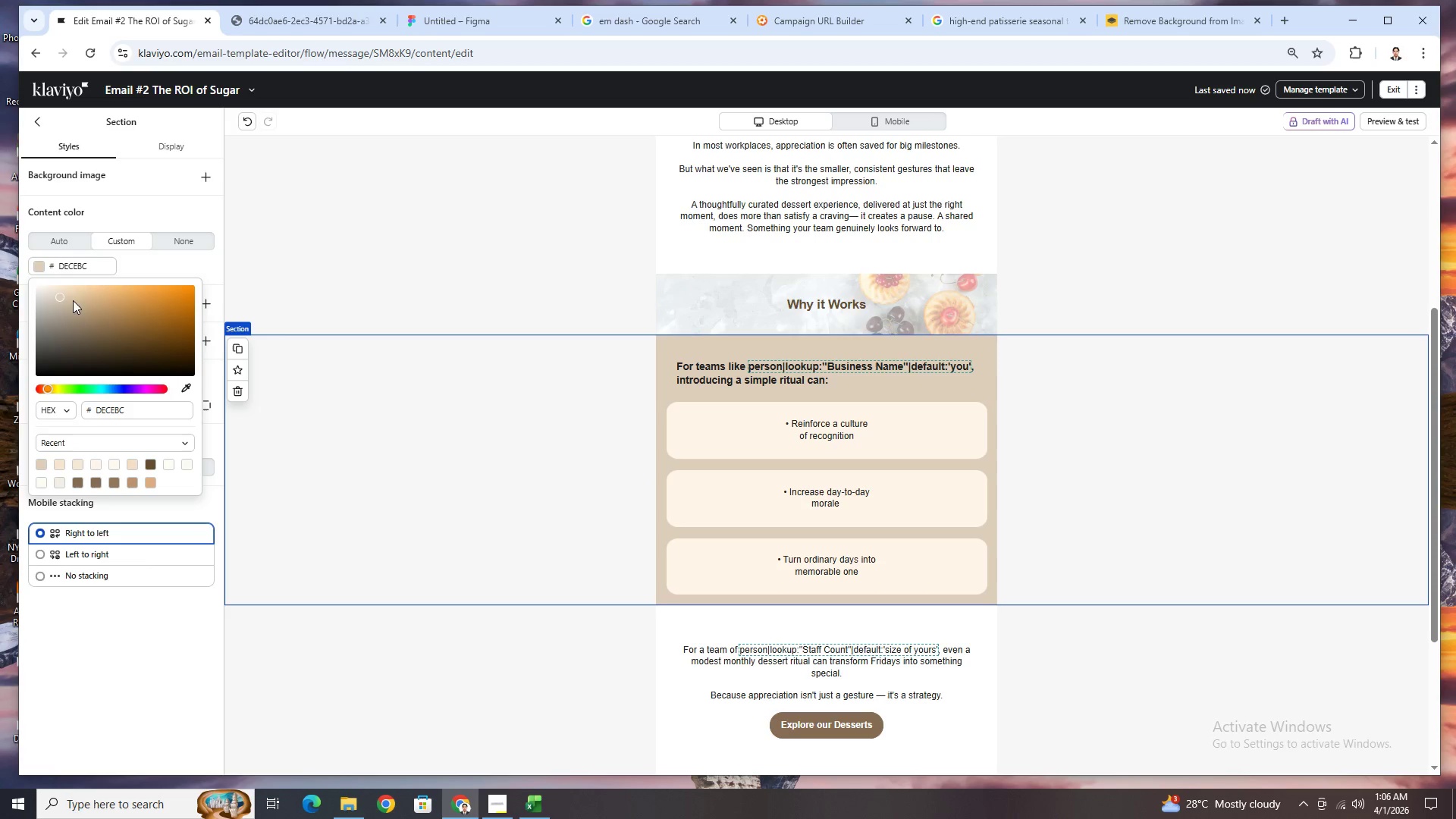 
scroll: coordinate [824, 457], scroll_direction: down, amount: 4.0
 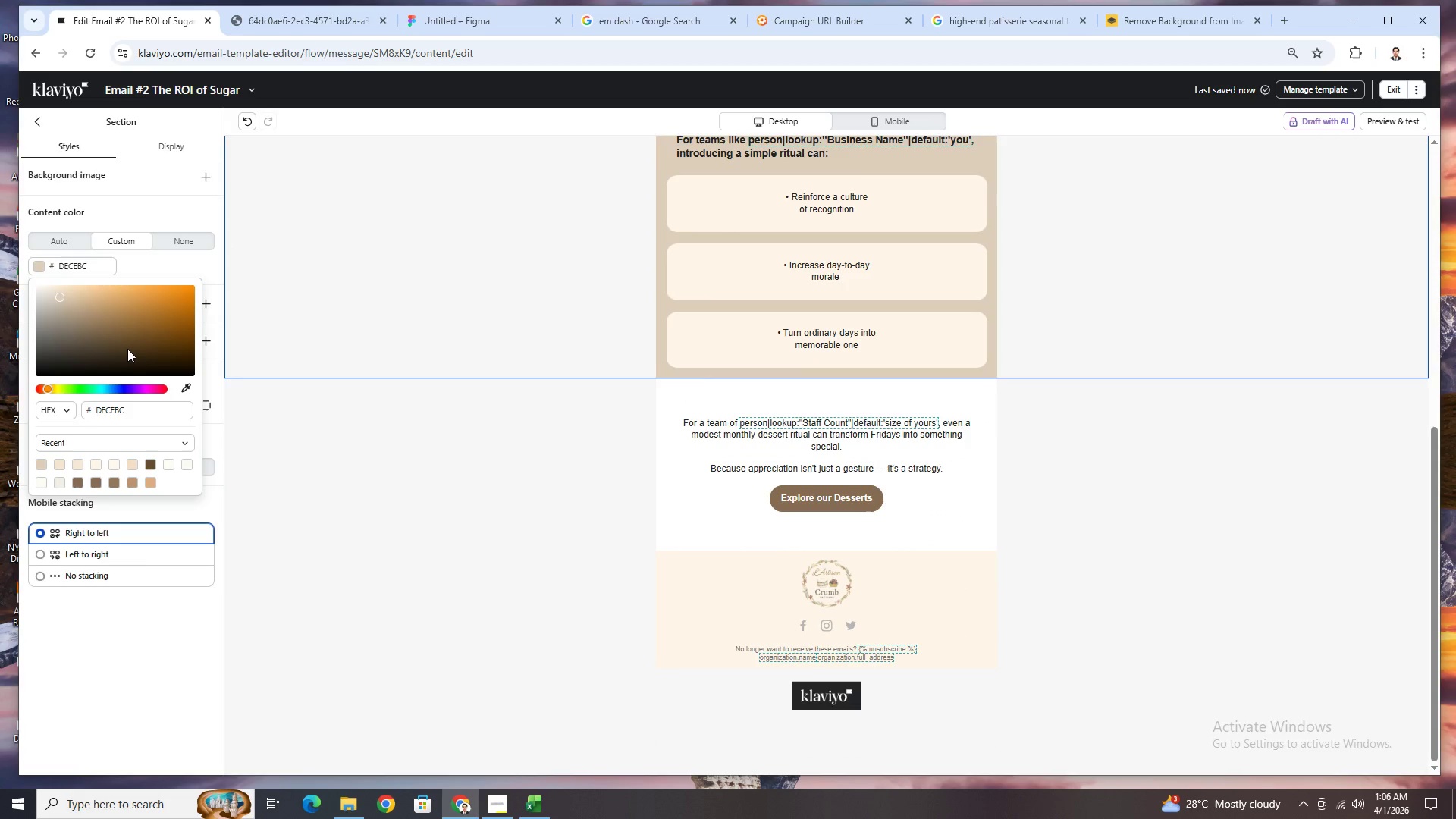 
scroll: coordinate [124, 349], scroll_direction: up, amount: 3.0
 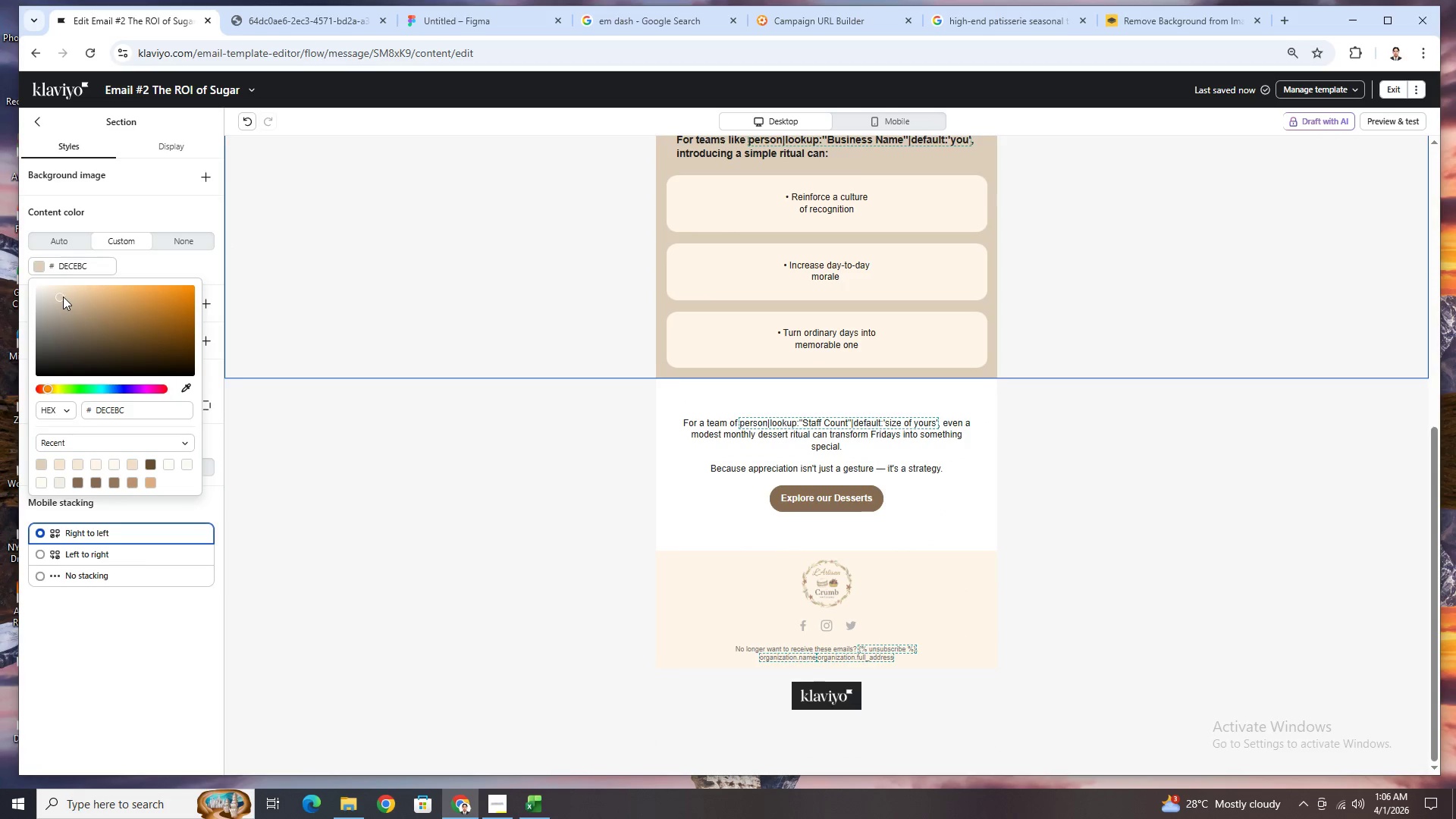 
left_click_drag(start_coordinate=[60, 297], to_coordinate=[59, 282])
 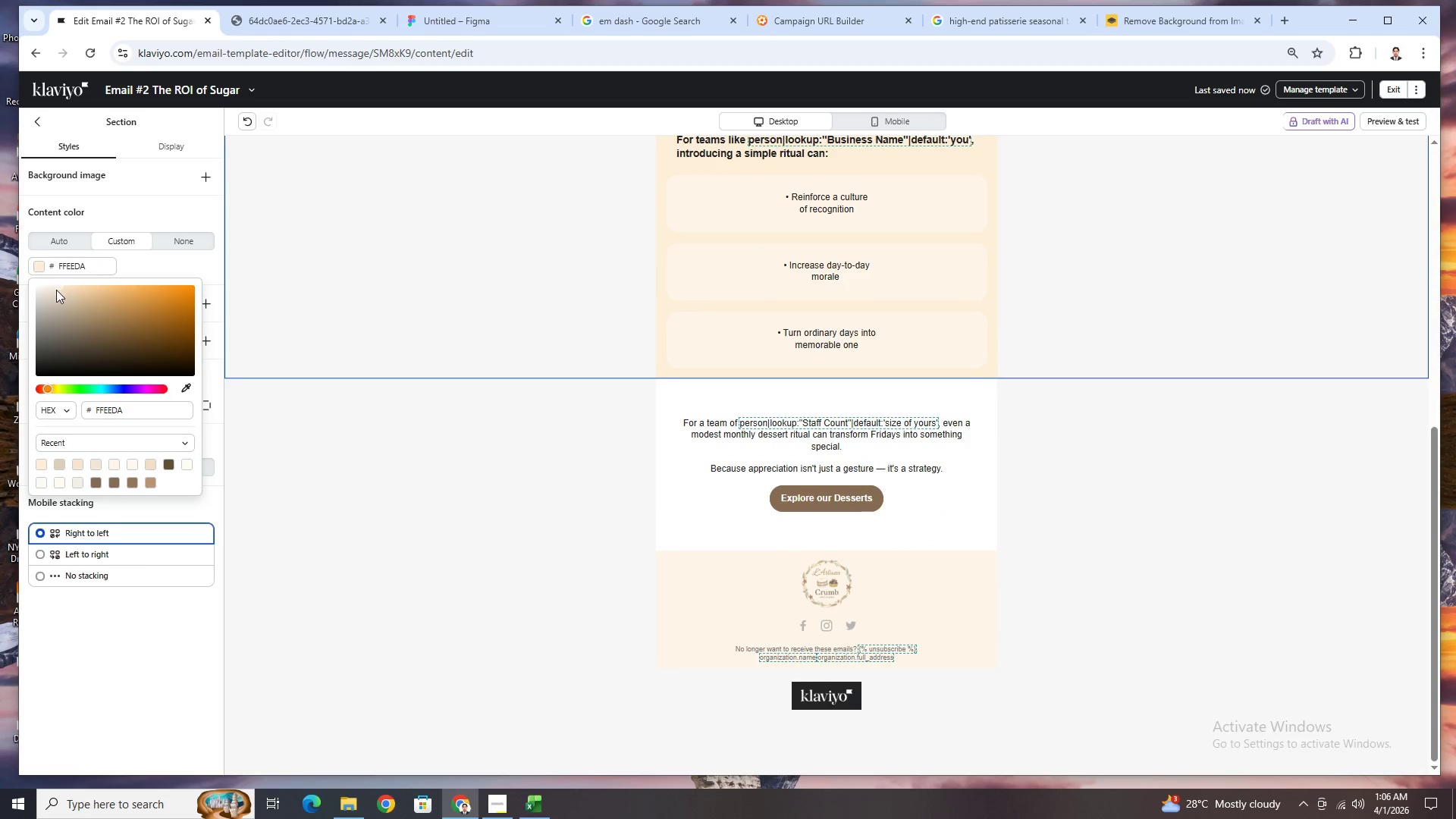 
left_click([56, 292])
 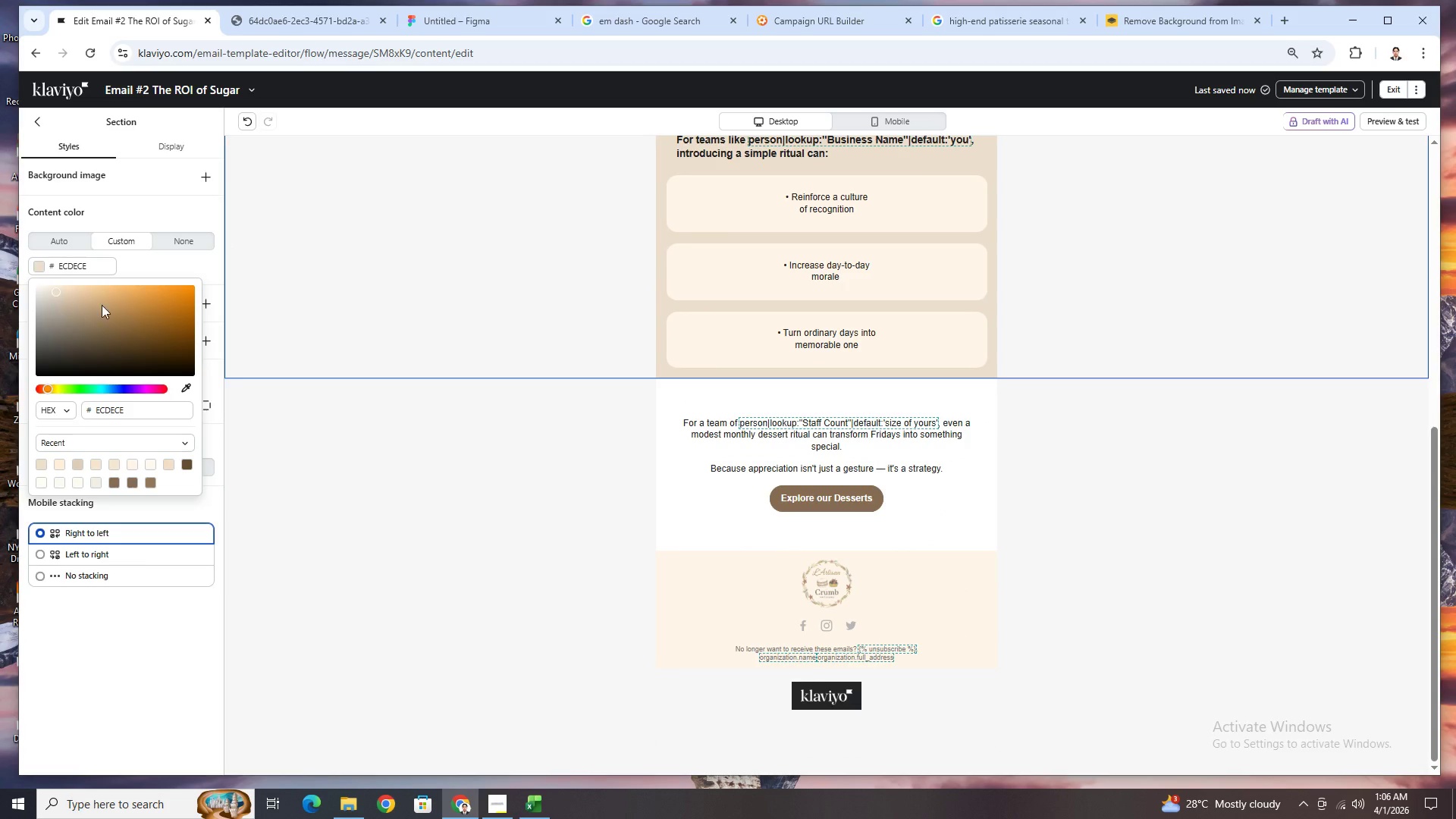 
left_click([1221, 599])
 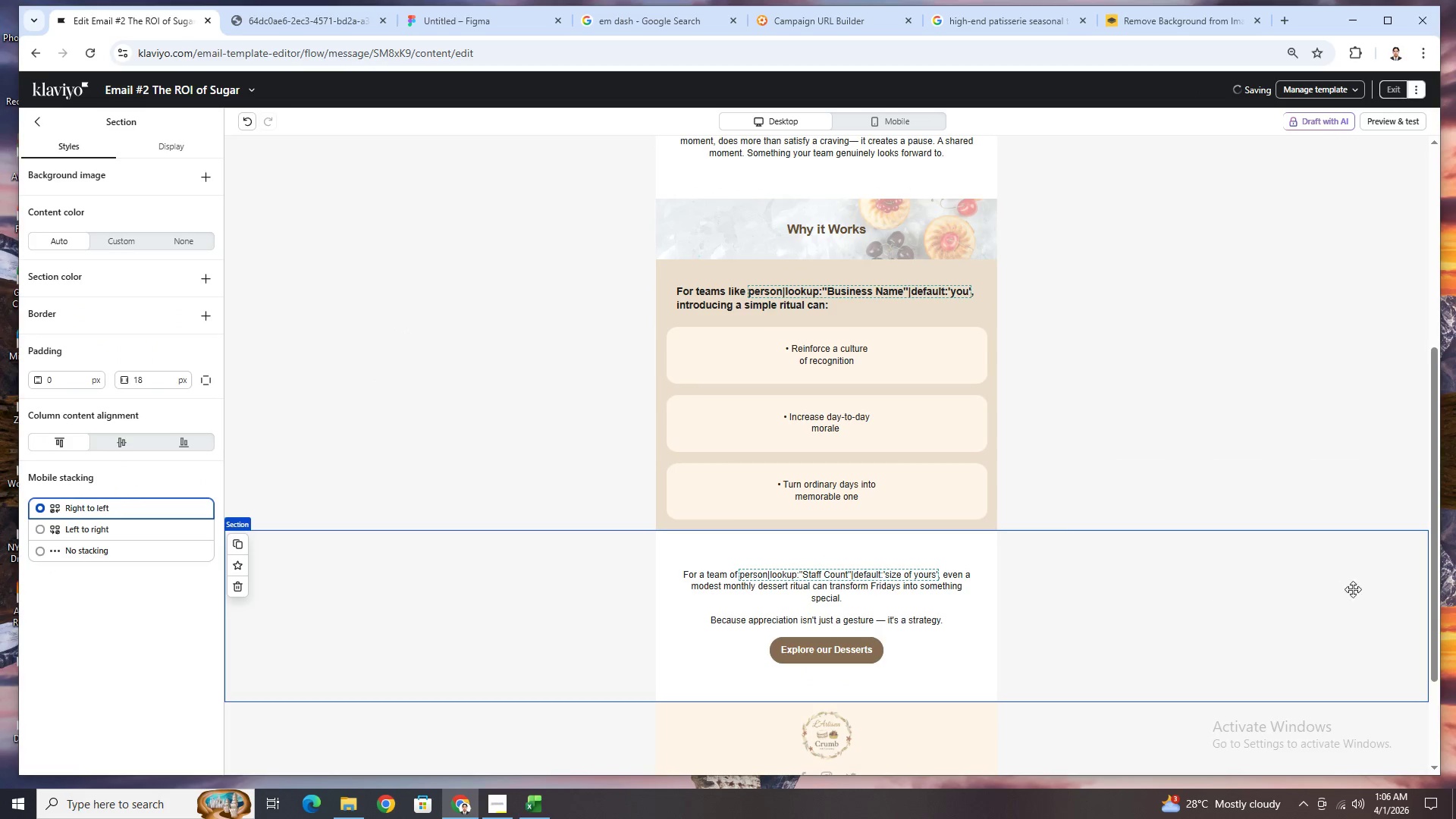 
scroll: coordinate [1260, 560], scroll_direction: up, amount: 6.0
 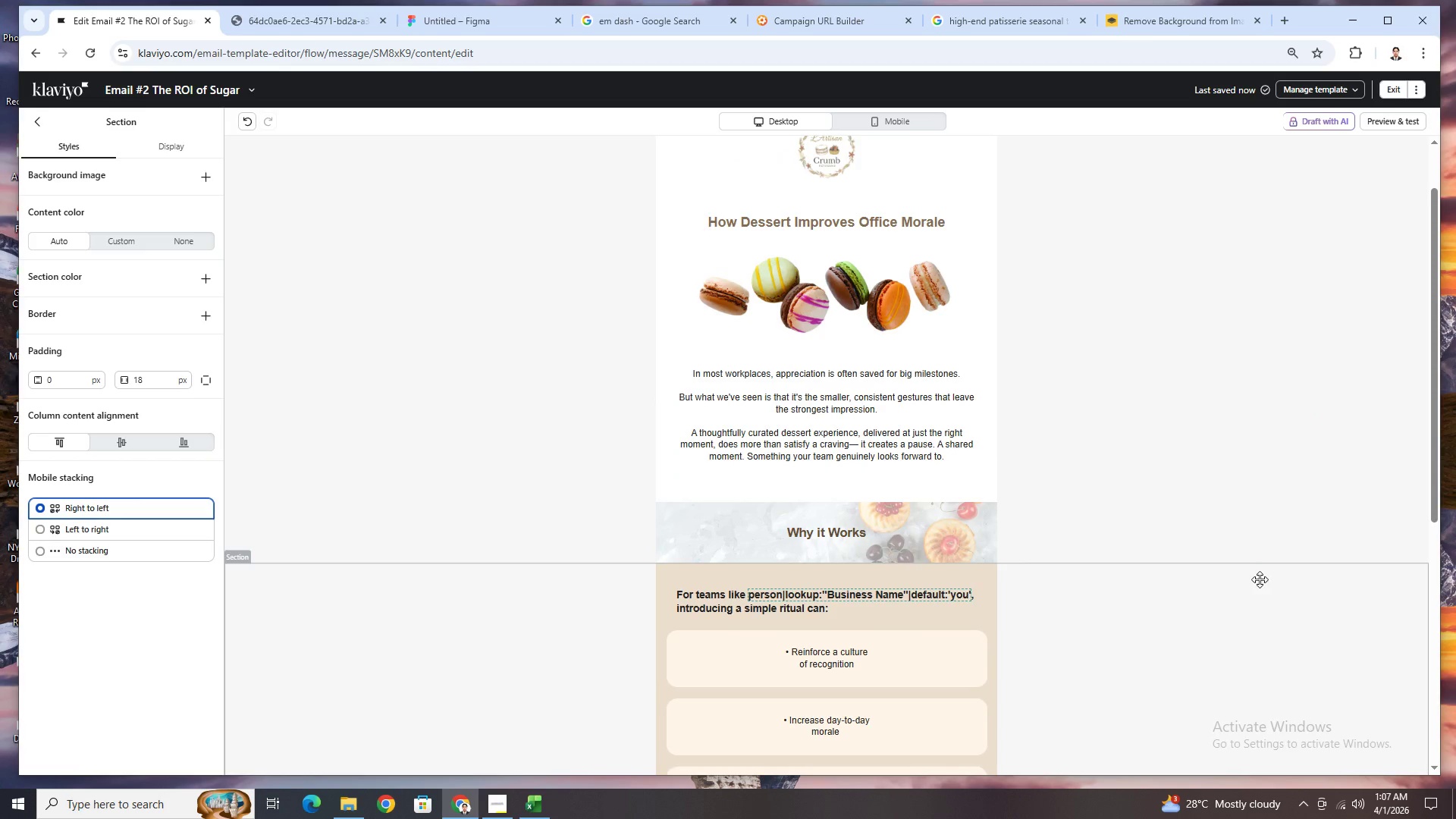 
hold_key(key=ControlLeft, duration=0.55)
scroll: coordinate [1259, 580], scroll_direction: down, amount: 4.0
 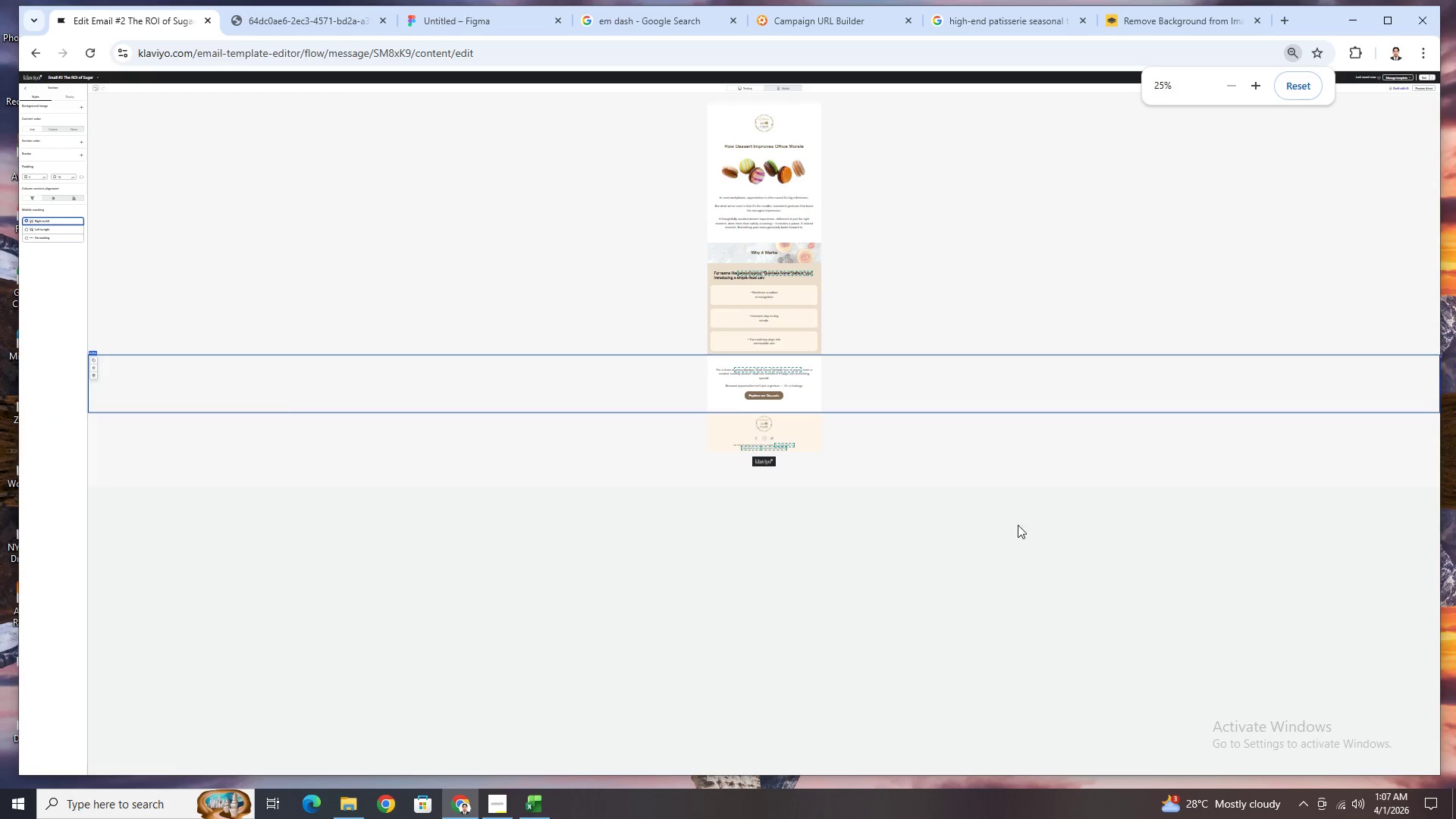 
hold_key(key=ControlLeft, duration=1.26)
scroll: coordinate [1021, 497], scroll_direction: up, amount: 2.0
 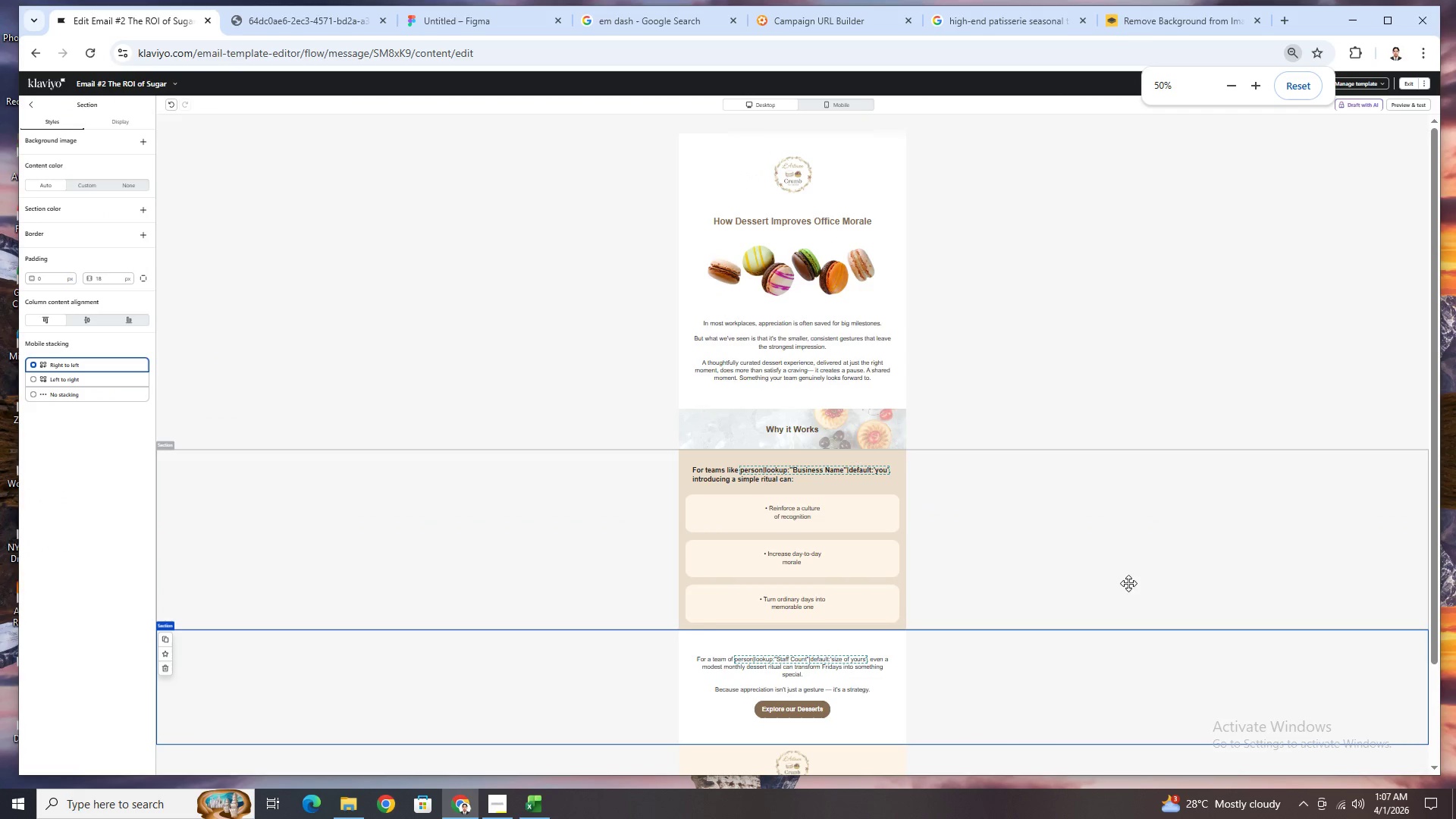 
left_click([1131, 594])
 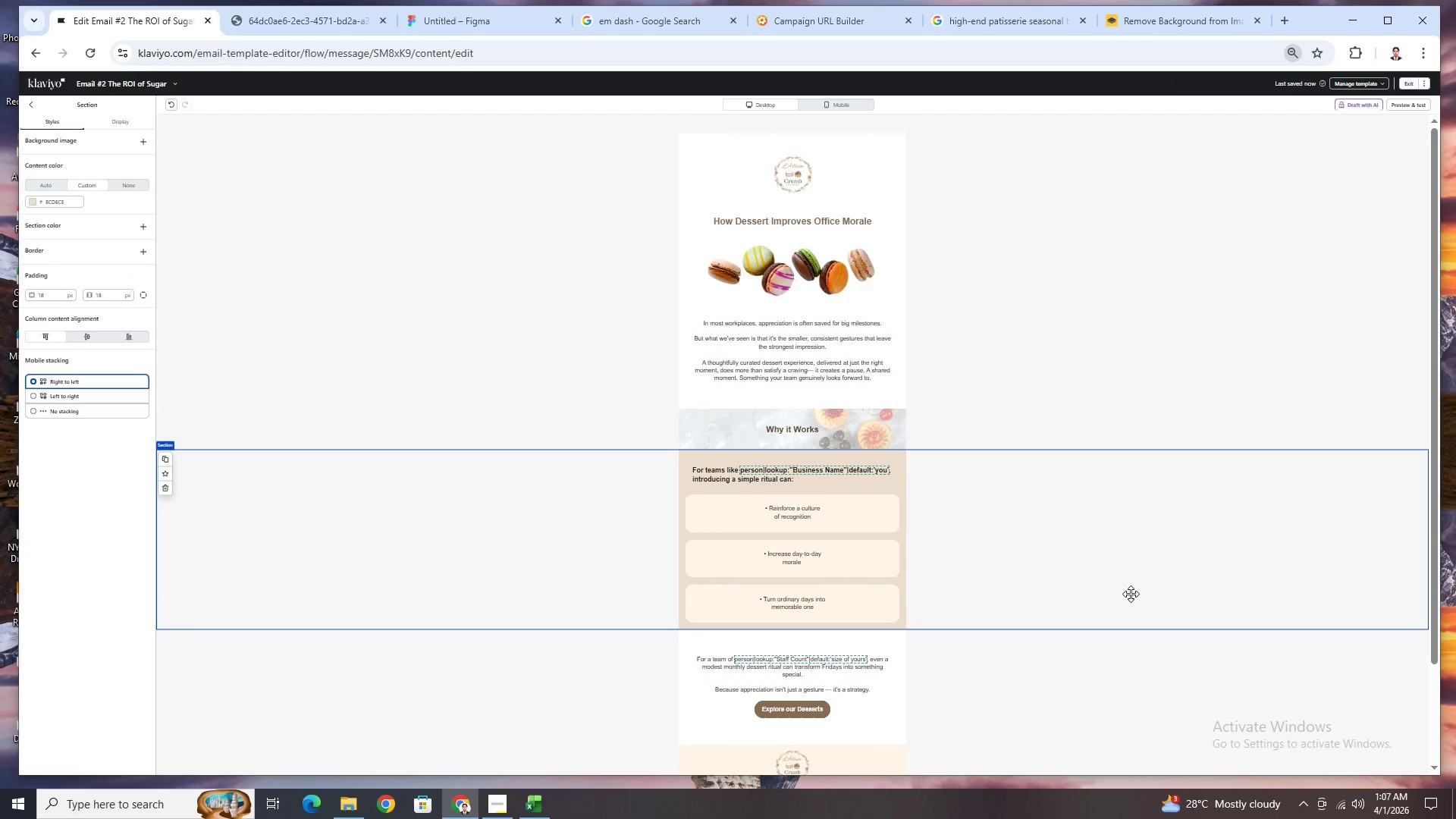 
scroll: coordinate [1131, 594], scroll_direction: up, amount: 1.0
 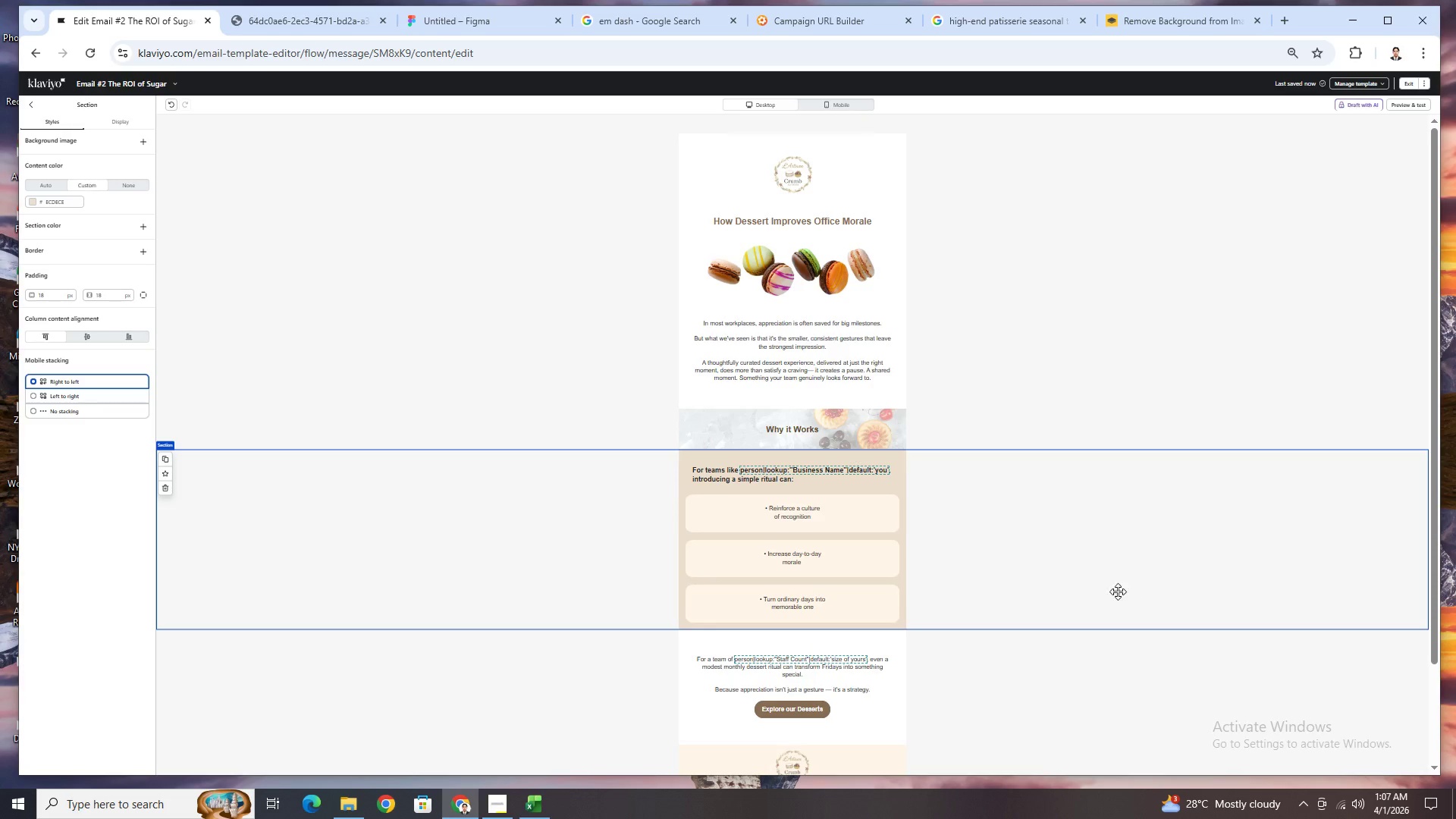 
wait(5.32)
 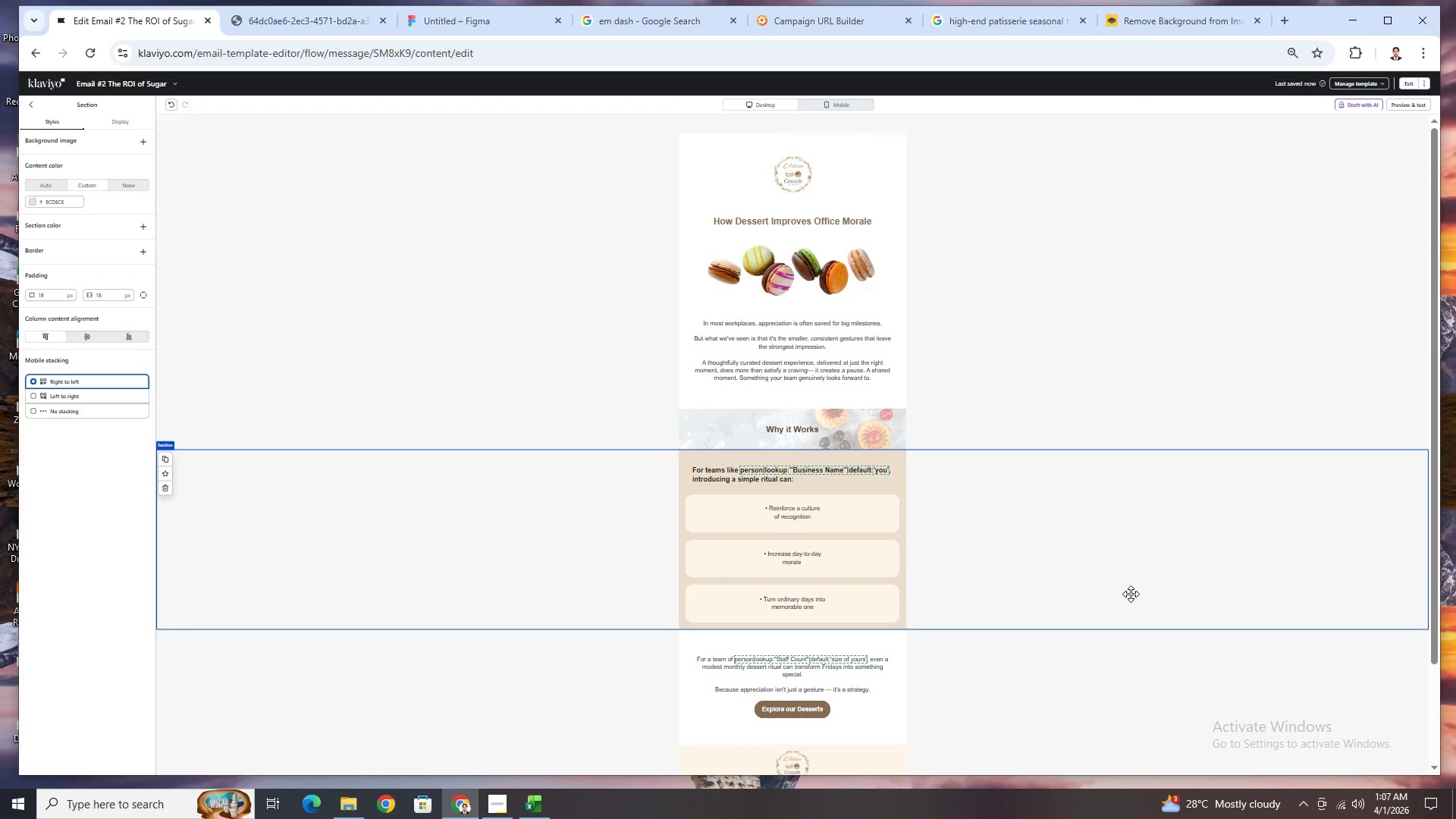 
left_click([504, 792])